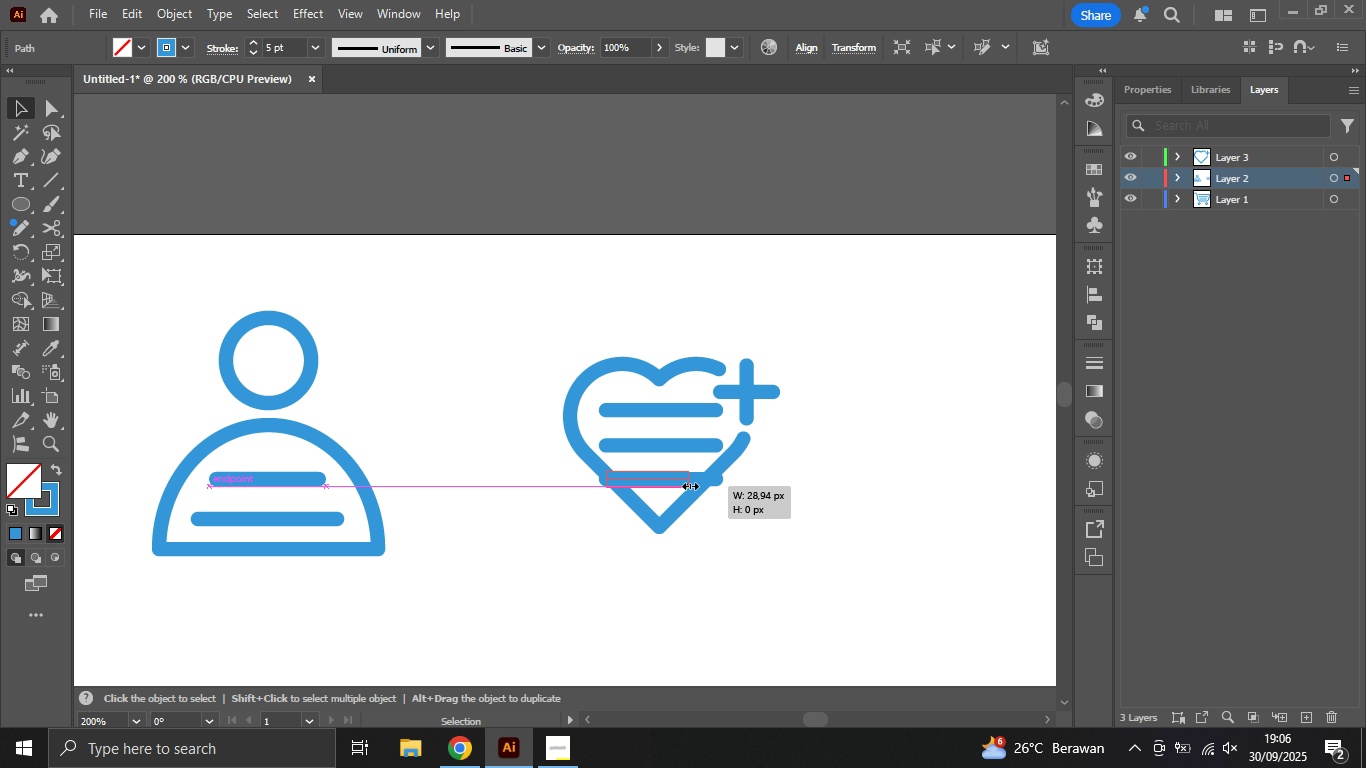 
hold_key(key=AltLeft, duration=1.23)
 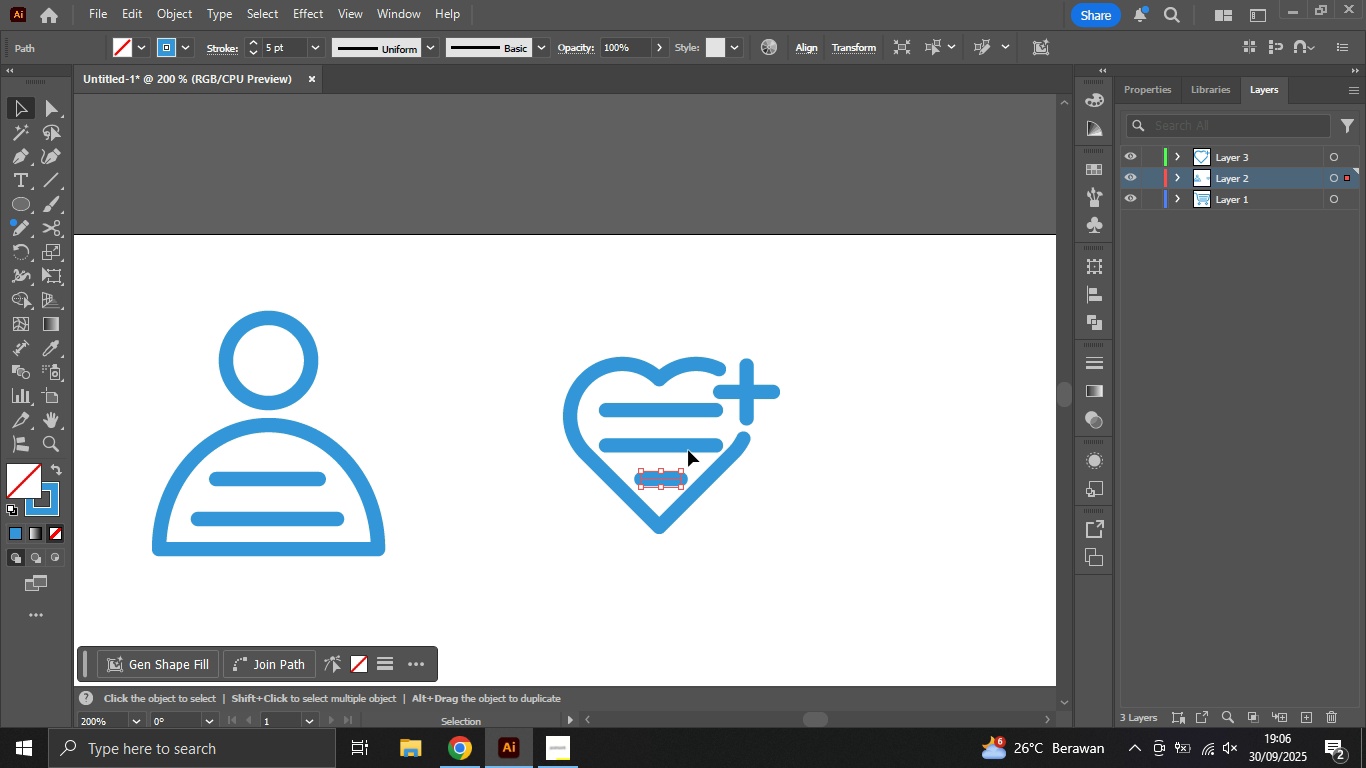 
left_click([688, 449])
 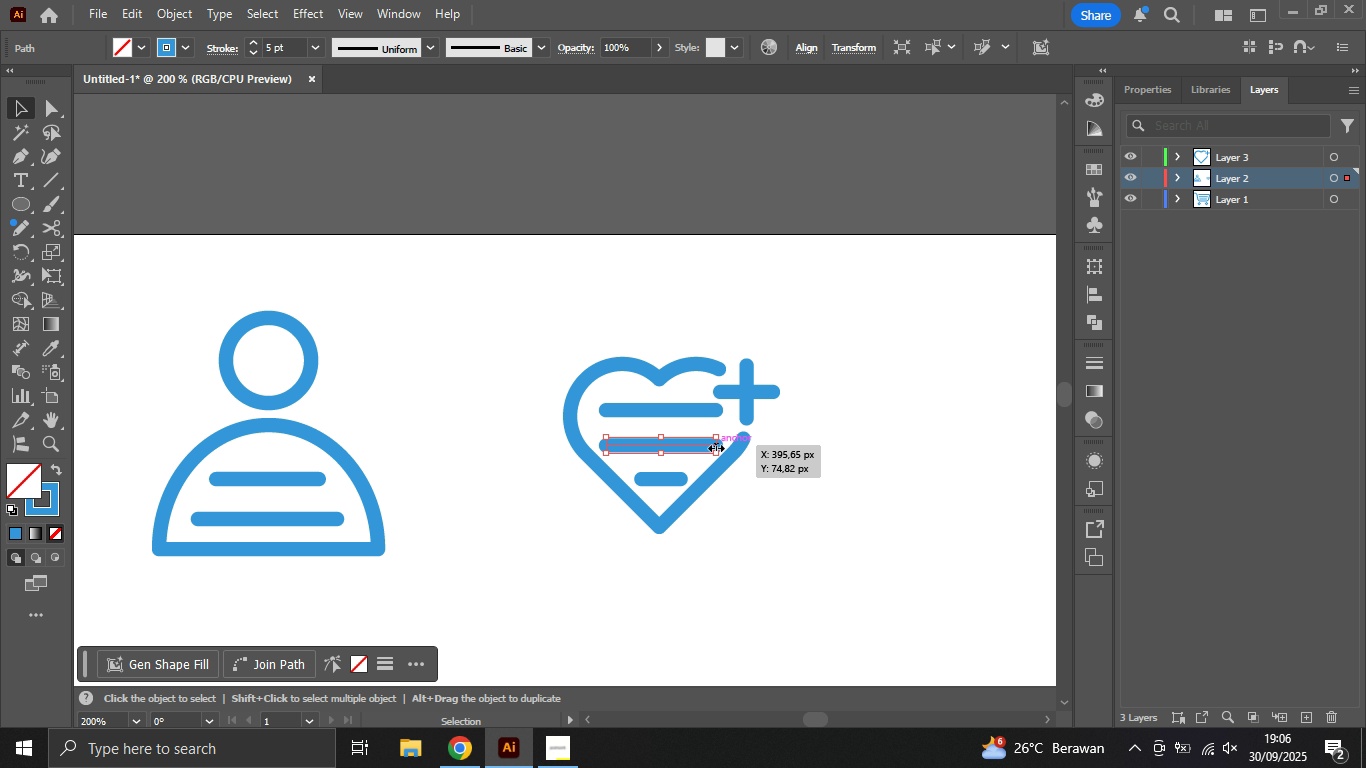 
hold_key(key=AltLeft, duration=1.98)
left_click_drag(start_coordinate=[716, 445], to_coordinate=[704, 477])
 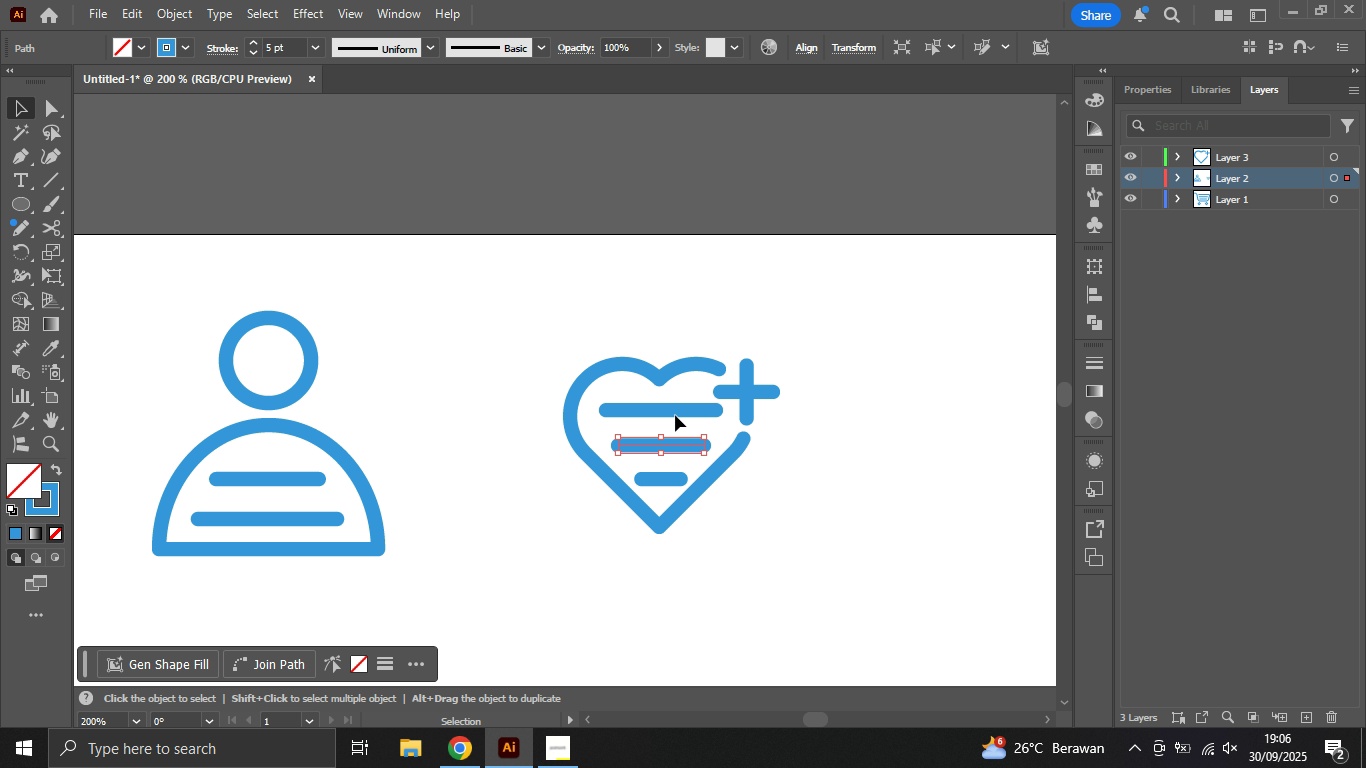 
left_click([675, 415])
 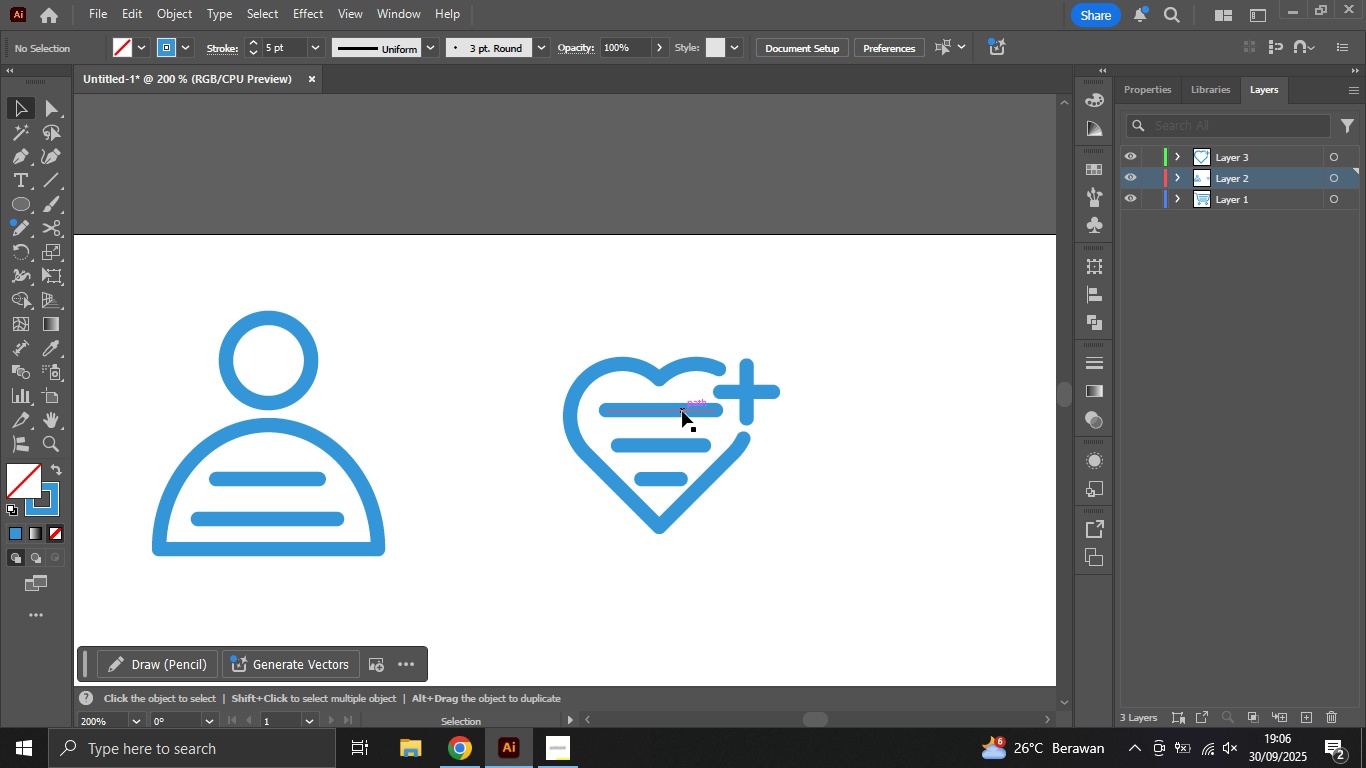 
left_click([682, 410])
 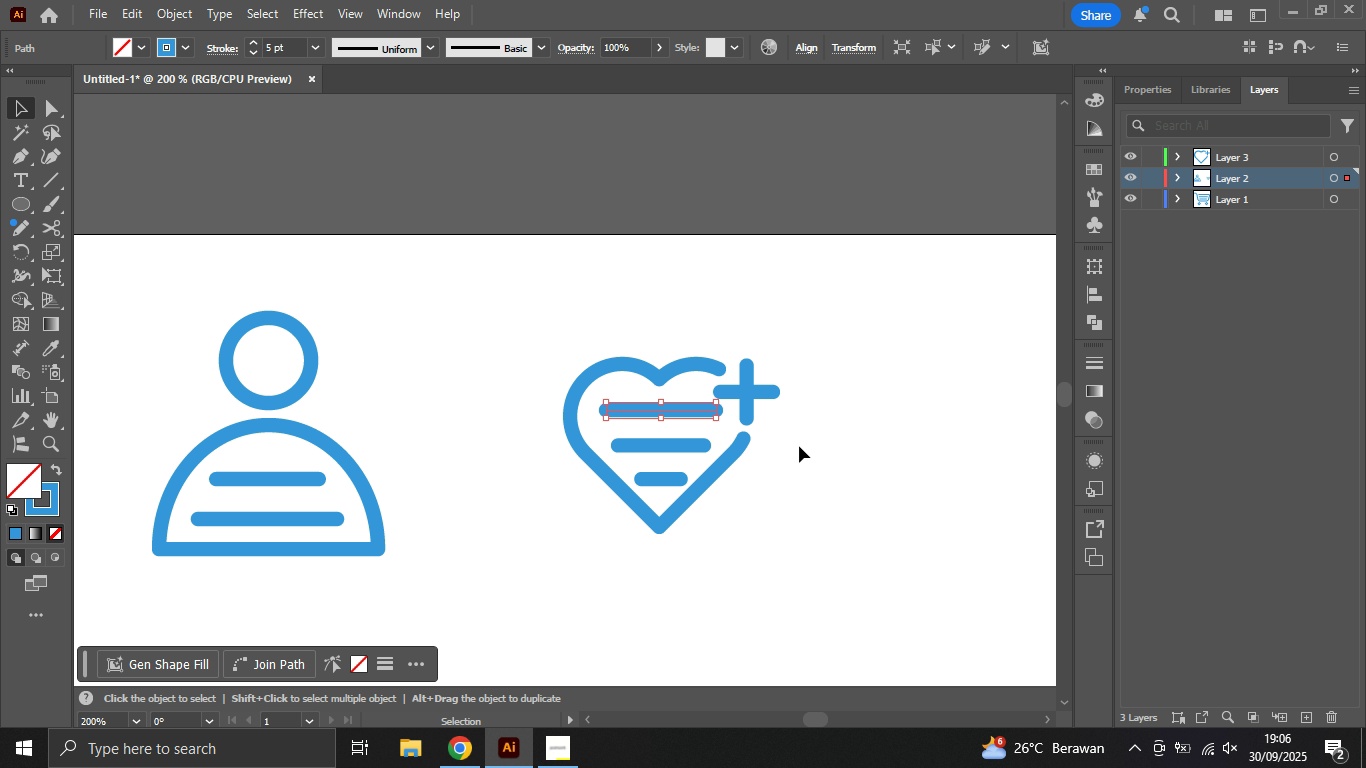 
left_click([799, 446])
 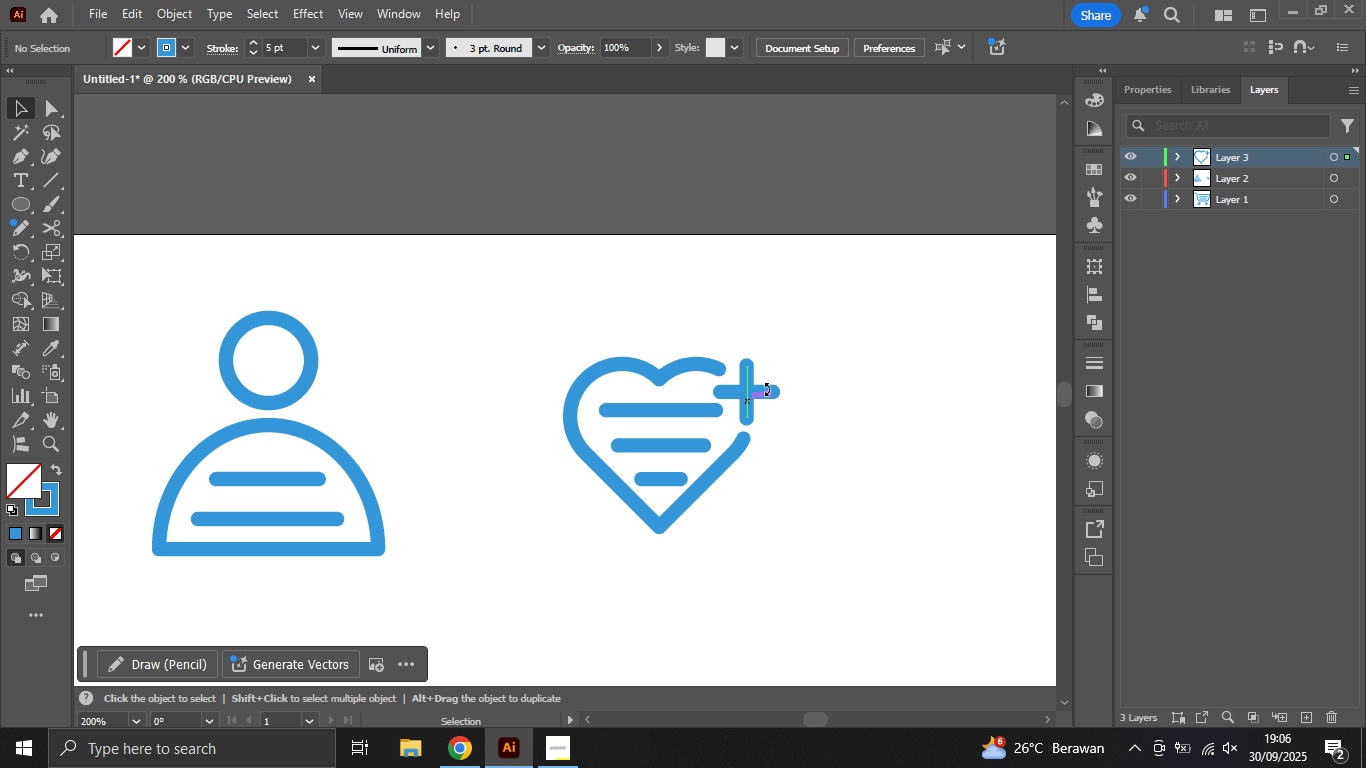 
hold_key(key=AltLeft, duration=0.49)
scroll: coordinate [768, 396], scroll_direction: up, amount: 2.0
 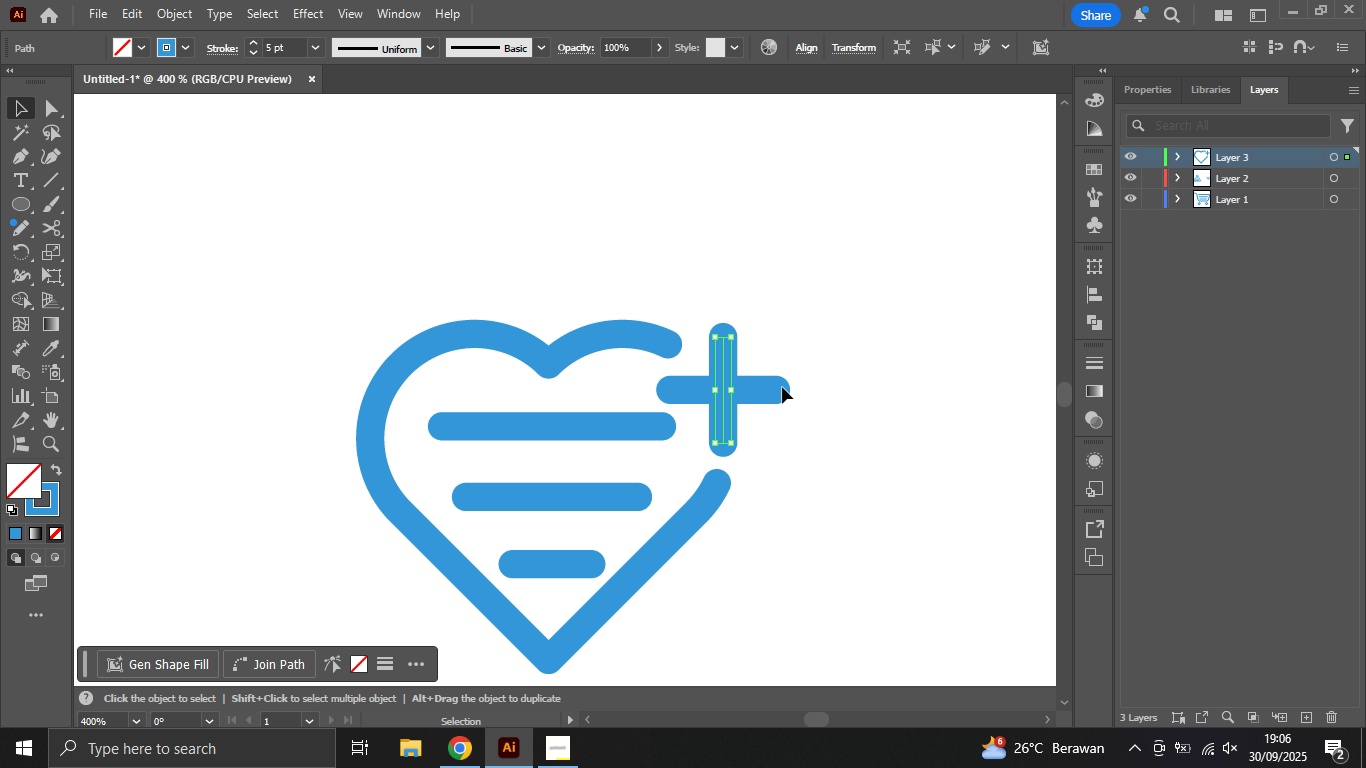 
hold_key(key=ShiftLeft, duration=0.46)
left_click([782, 387])
 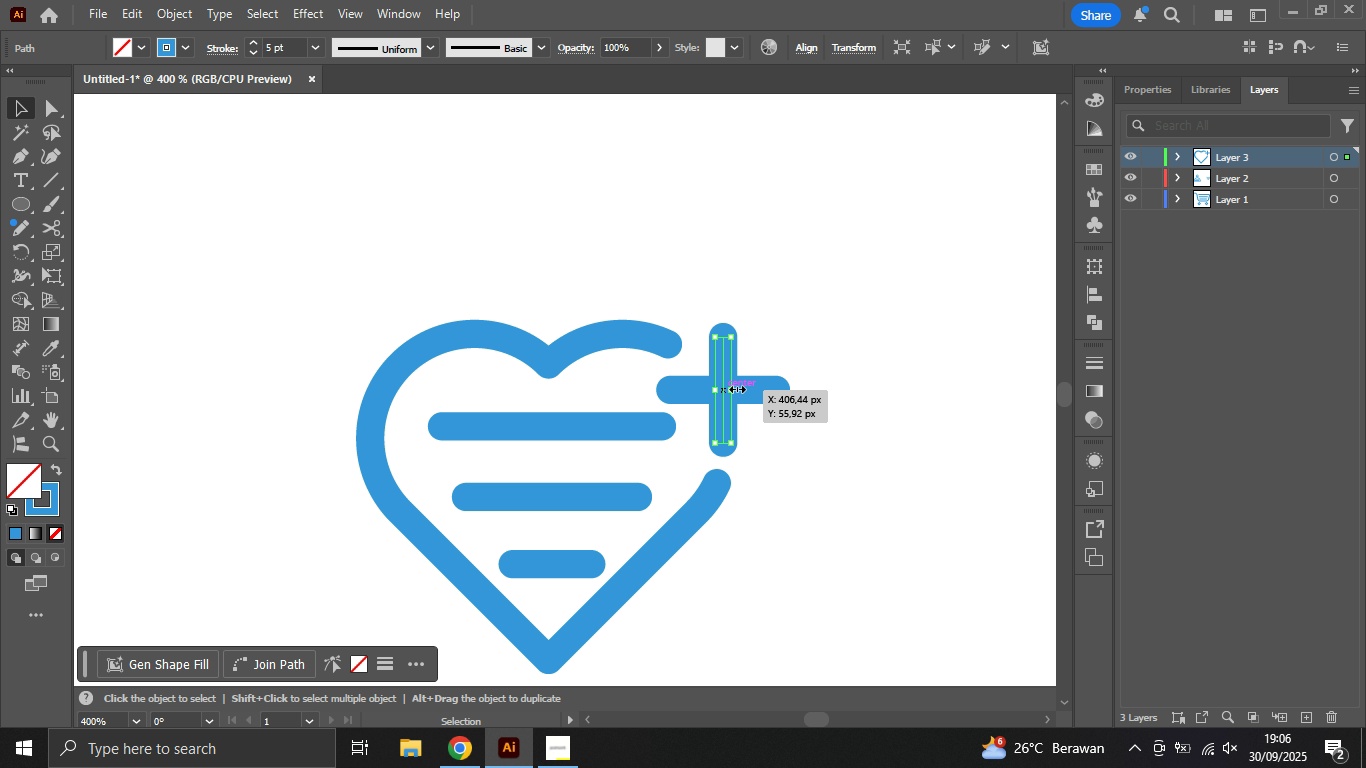 
hold_key(key=ShiftLeft, duration=1.16)
 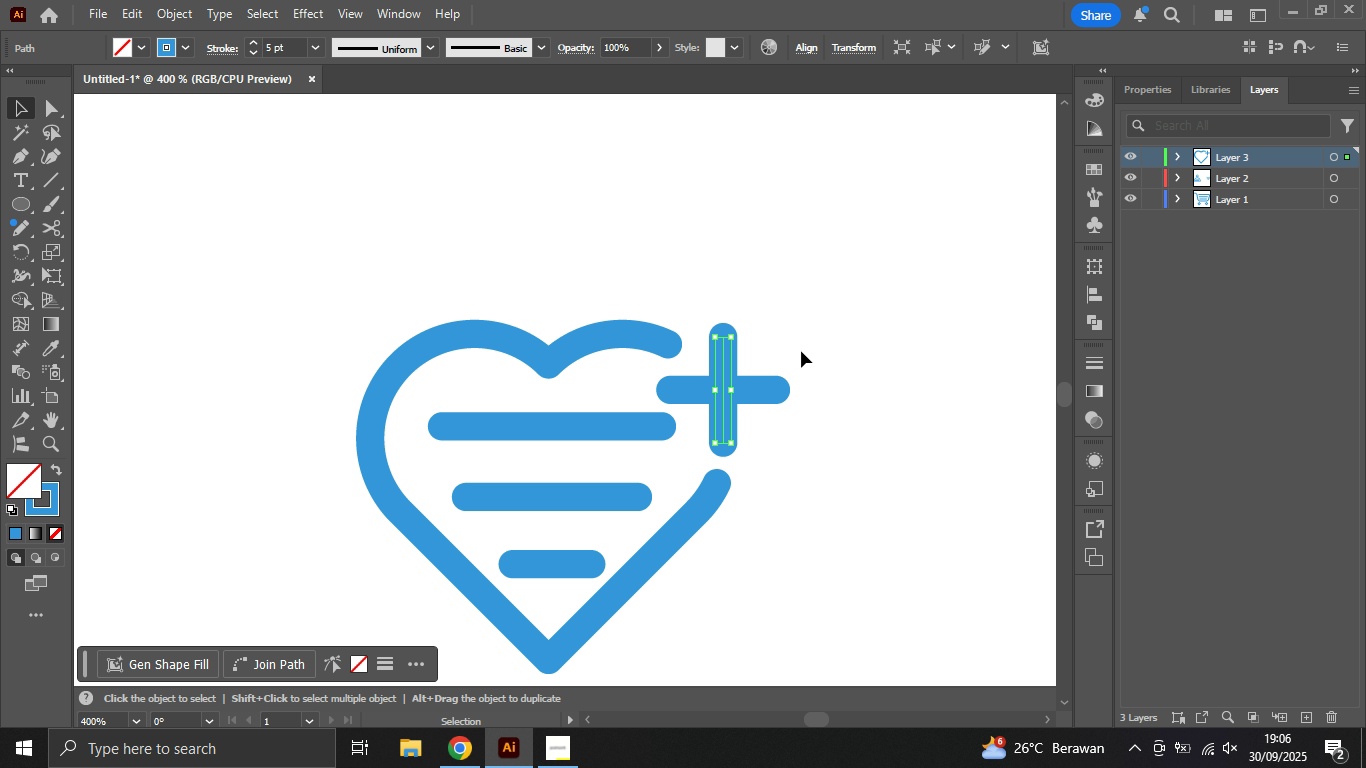 
left_click_drag(start_coordinate=[801, 351], to_coordinate=[700, 425])
 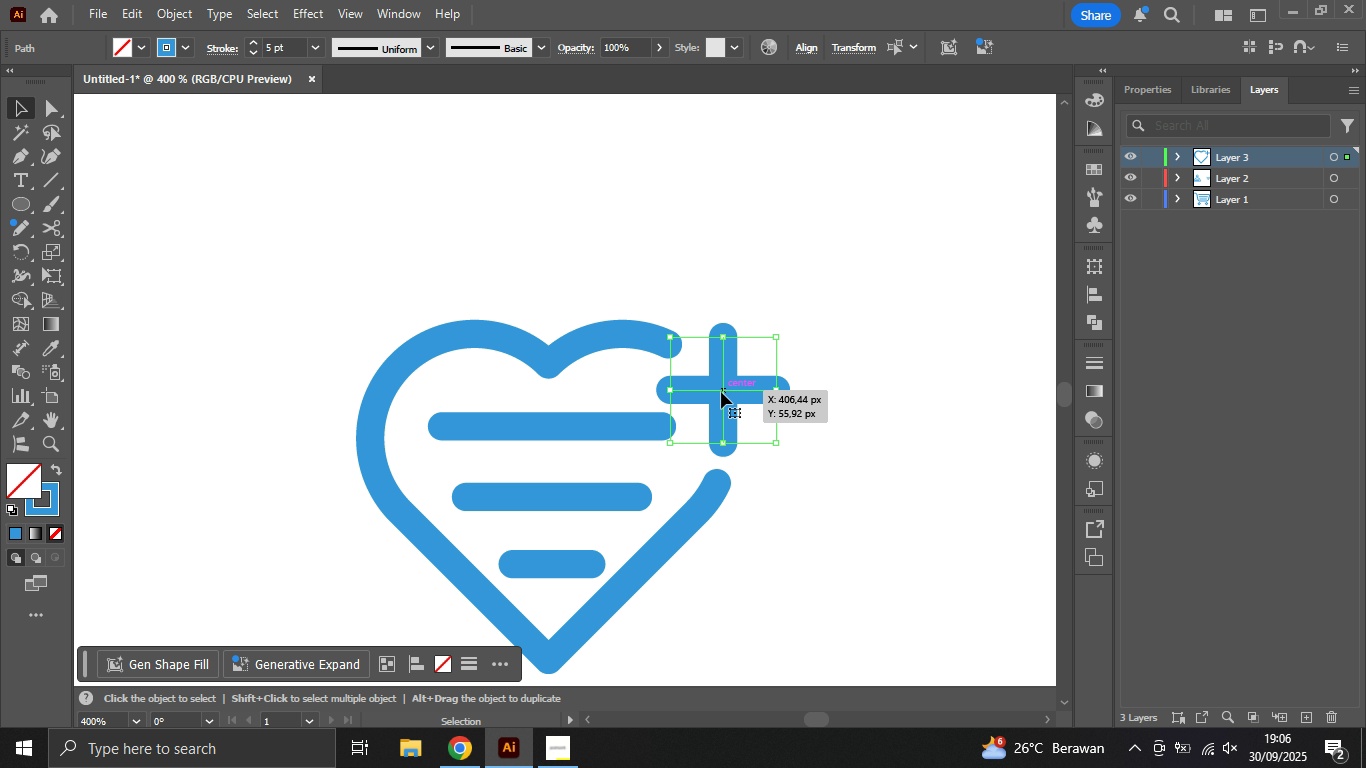 
left_click_drag(start_coordinate=[721, 392], to_coordinate=[742, 394])
 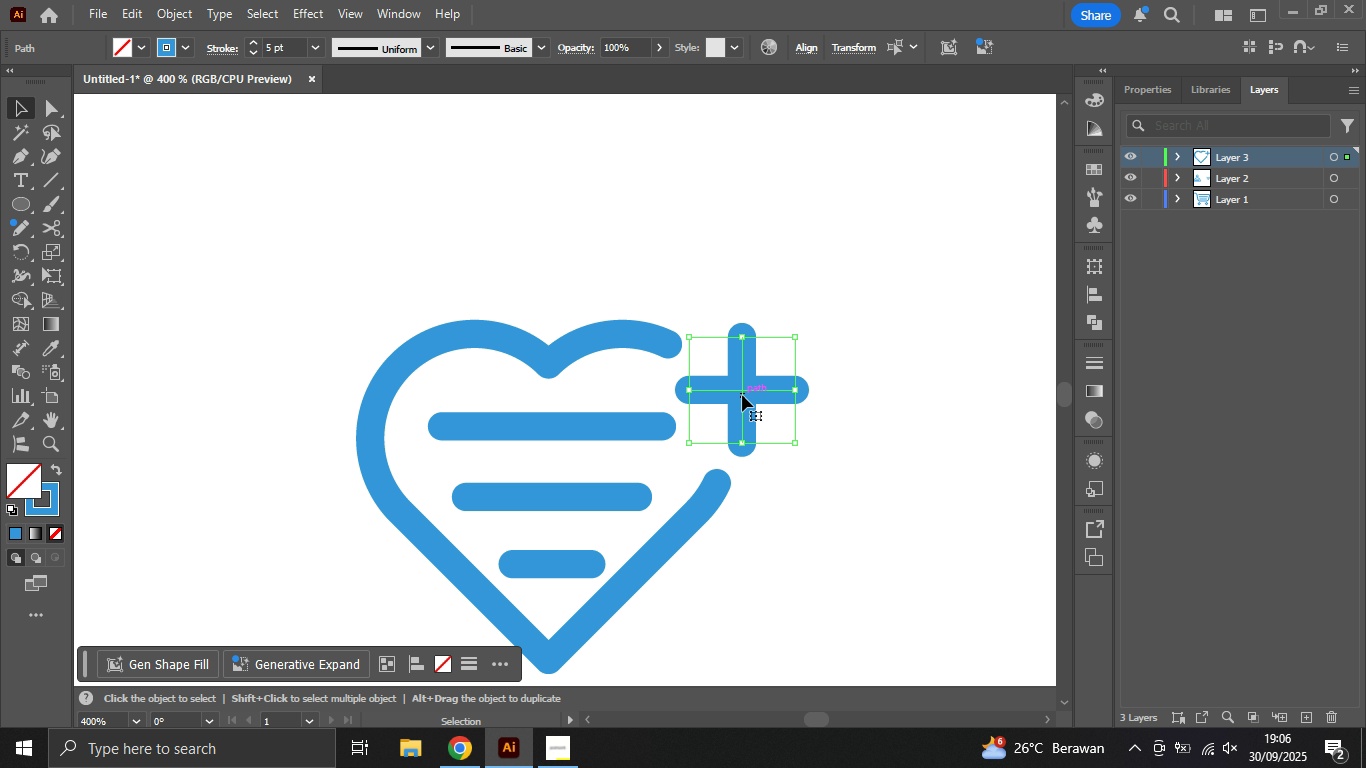 
hold_key(key=ShiftLeft, duration=0.57)
 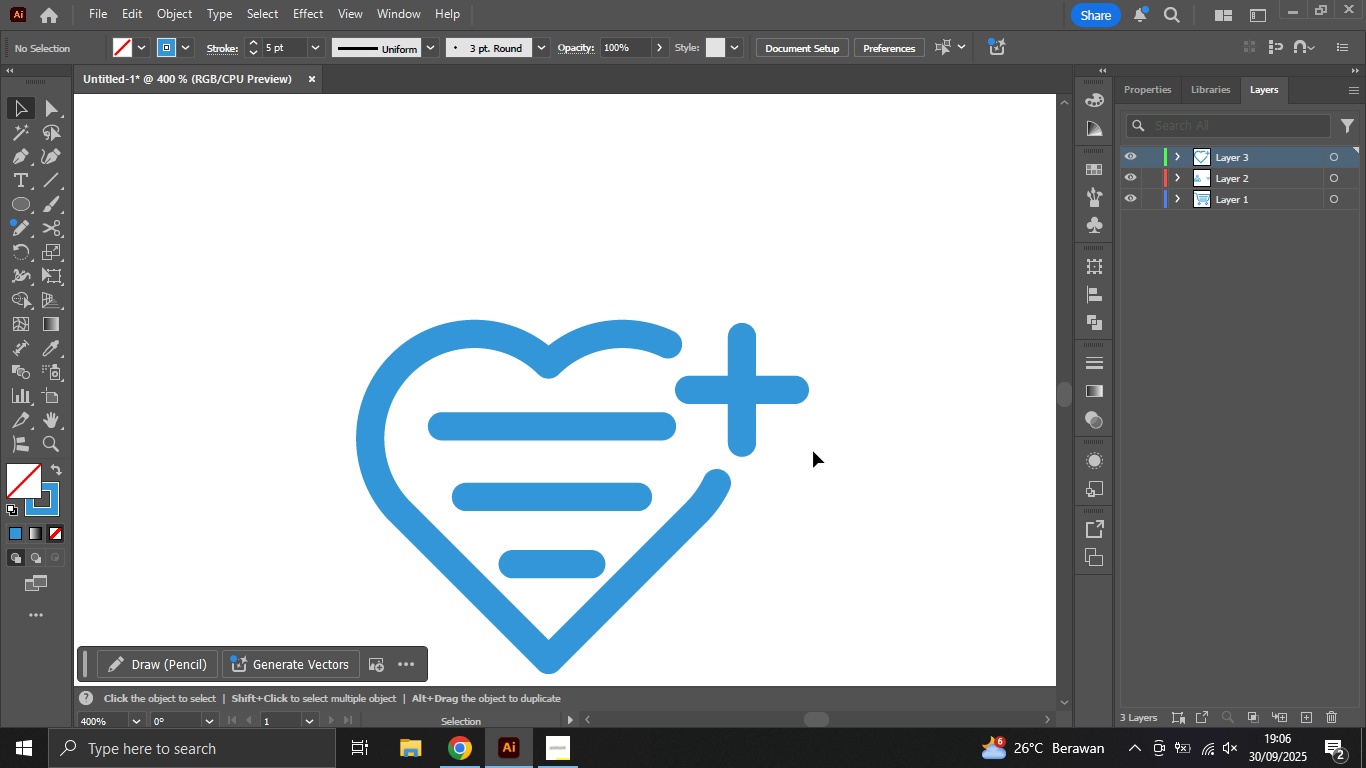 
left_click([570, 561])
 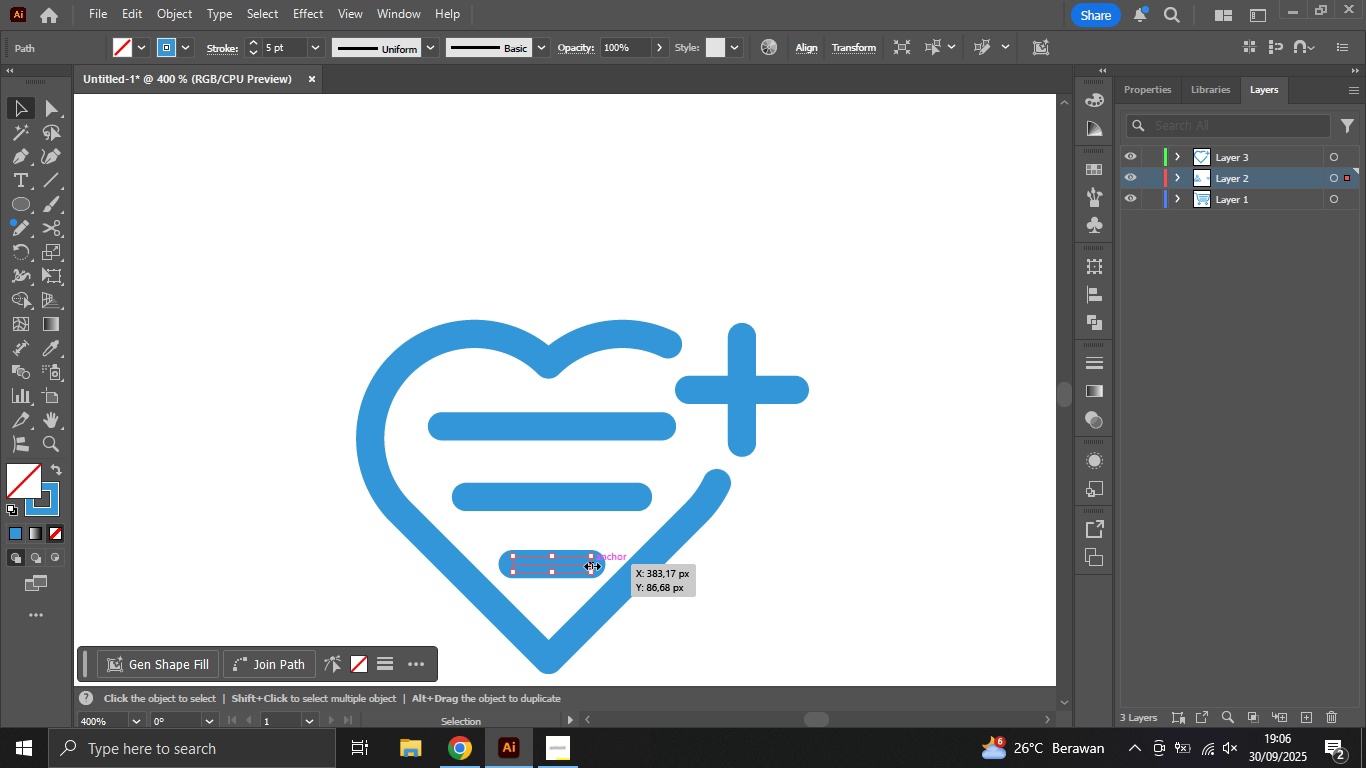 
left_click_drag(start_coordinate=[590, 562], to_coordinate=[579, 567])
 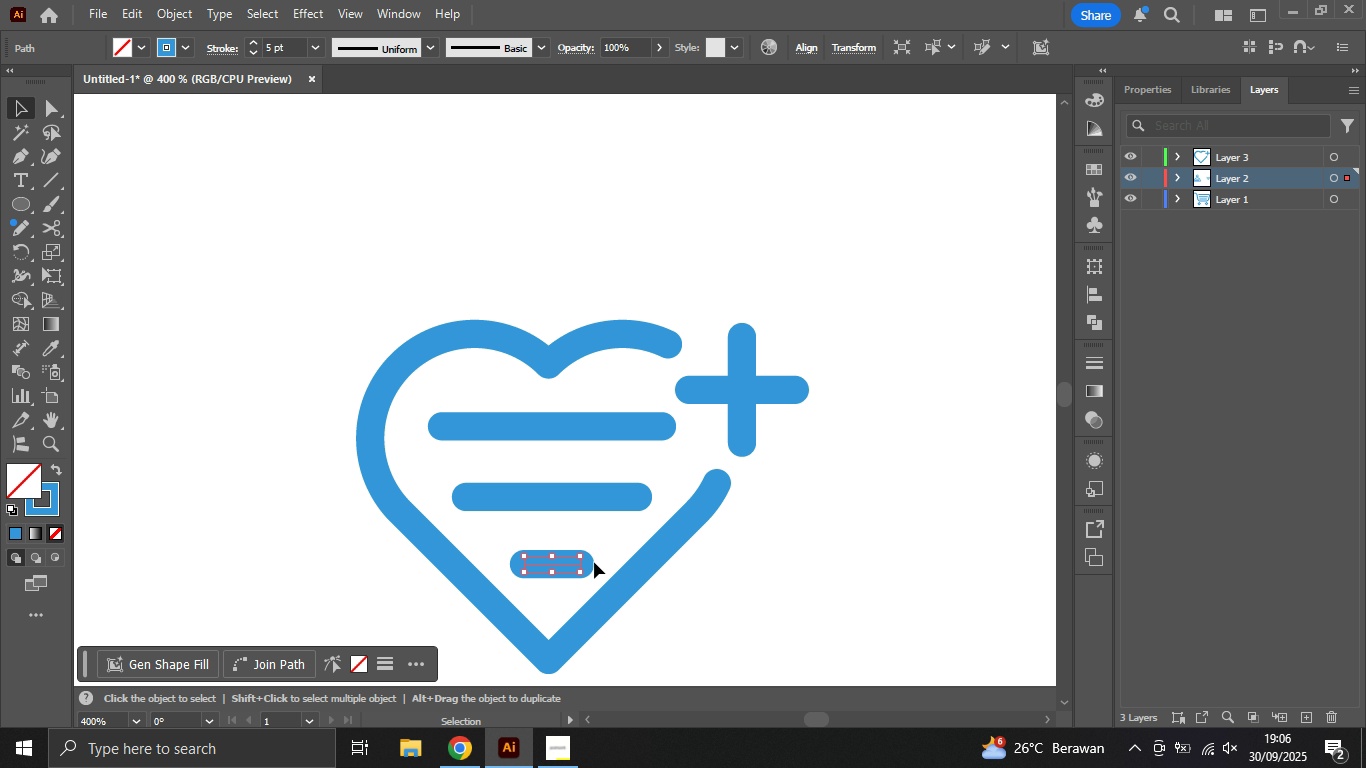 
hold_key(key=AltLeft, duration=0.93)
 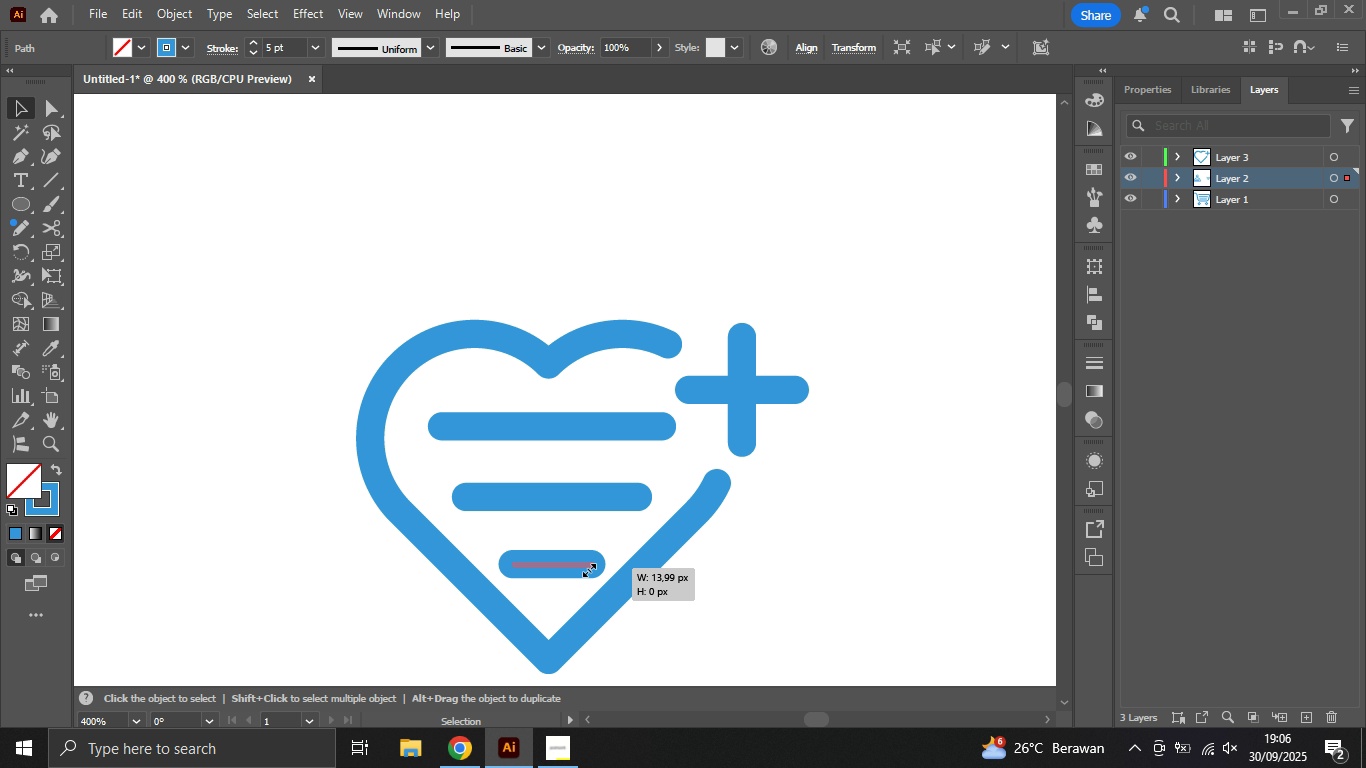 
hold_key(key=AltLeft, duration=0.6)
 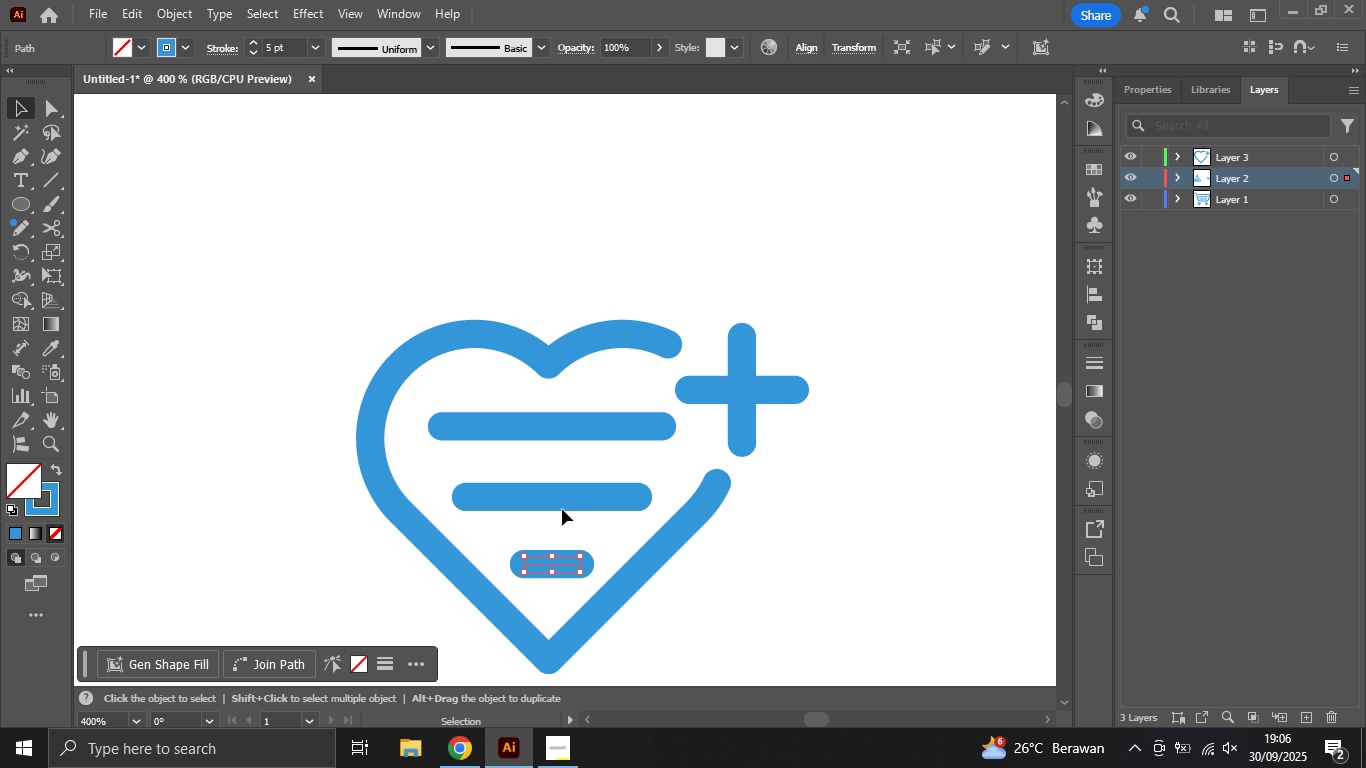 
left_click([555, 496])
 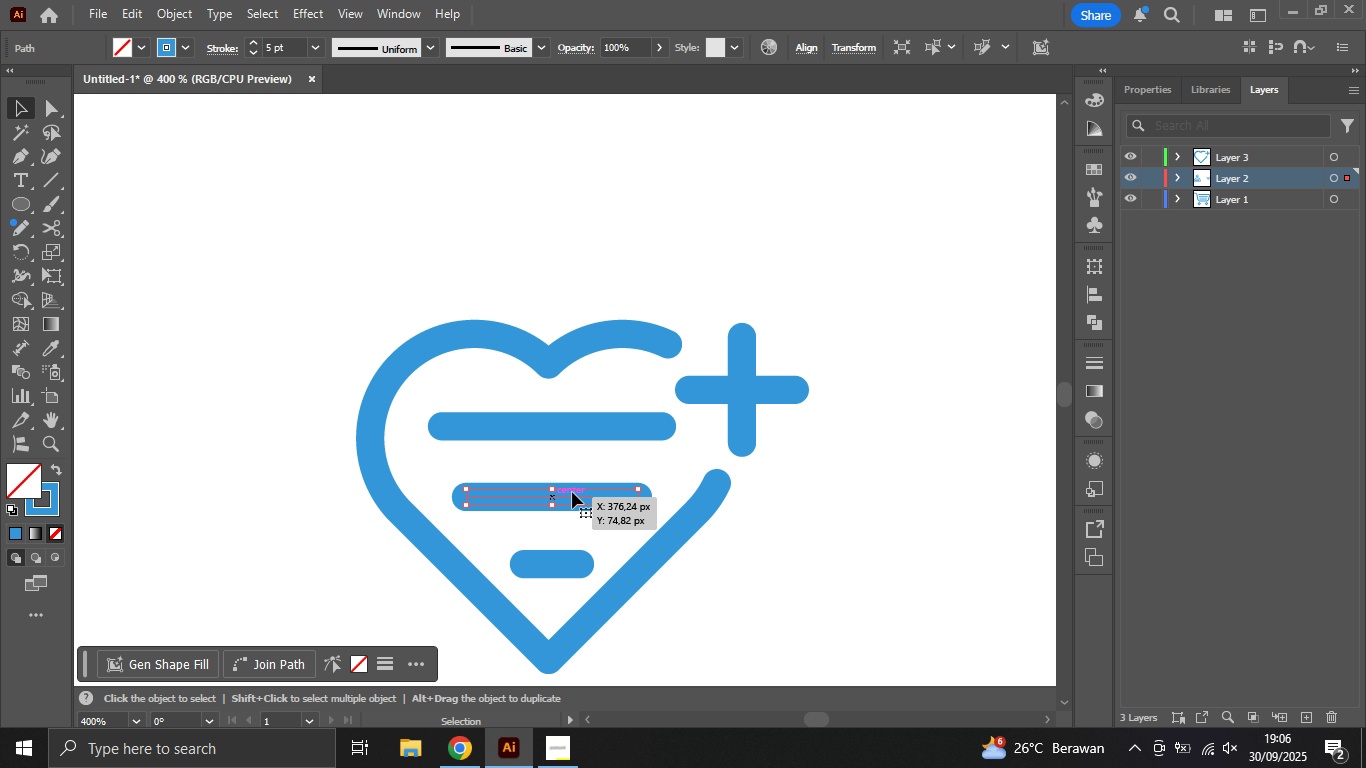 
hold_key(key=ShiftLeft, duration=1.88)
left_click([569, 430])
 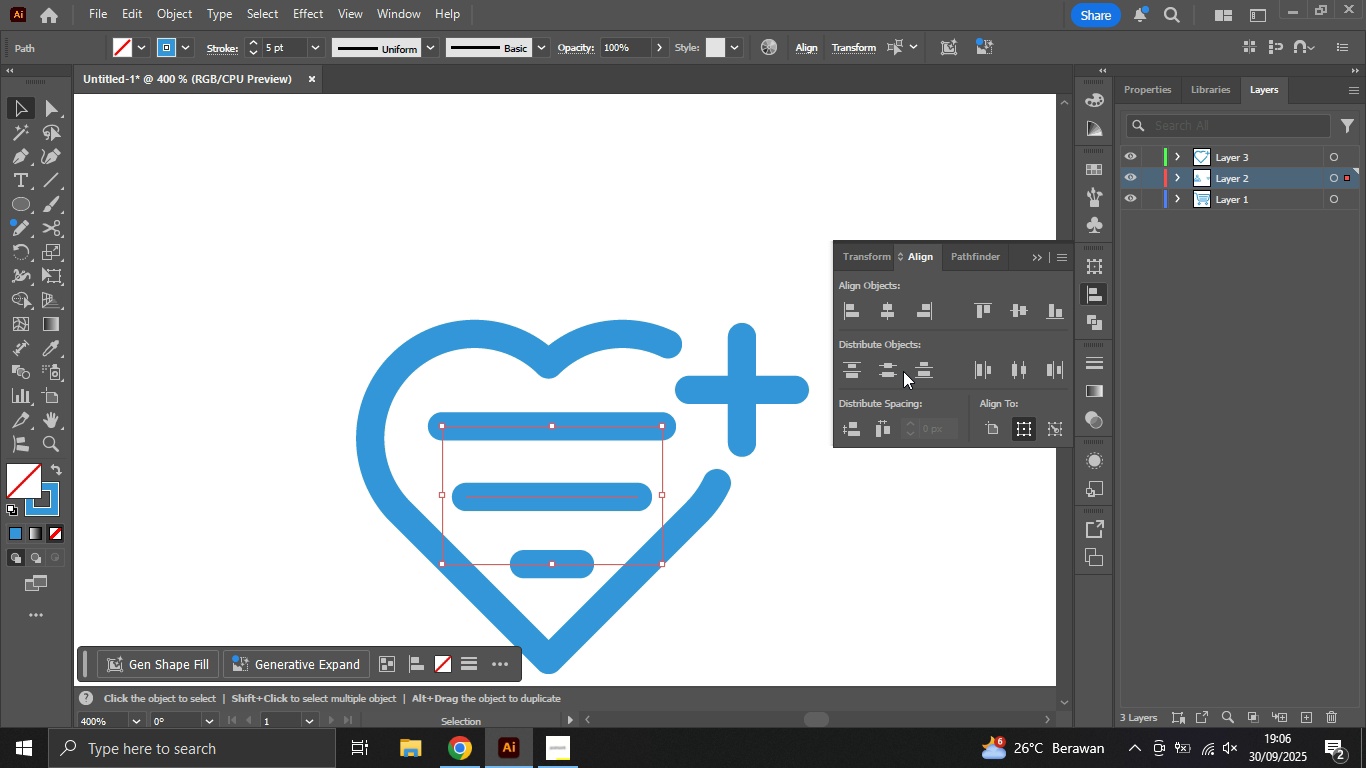 
left_click([855, 428])
 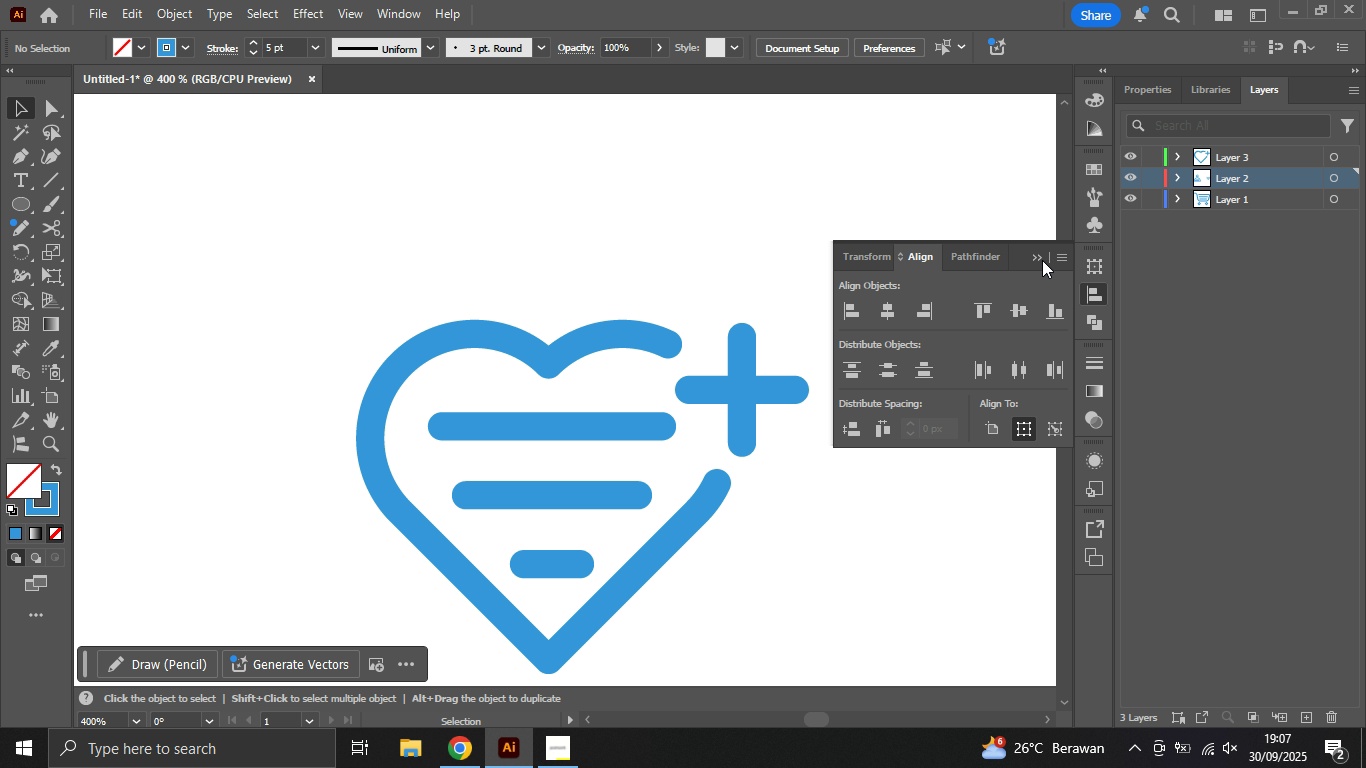 
double_click([861, 433])
 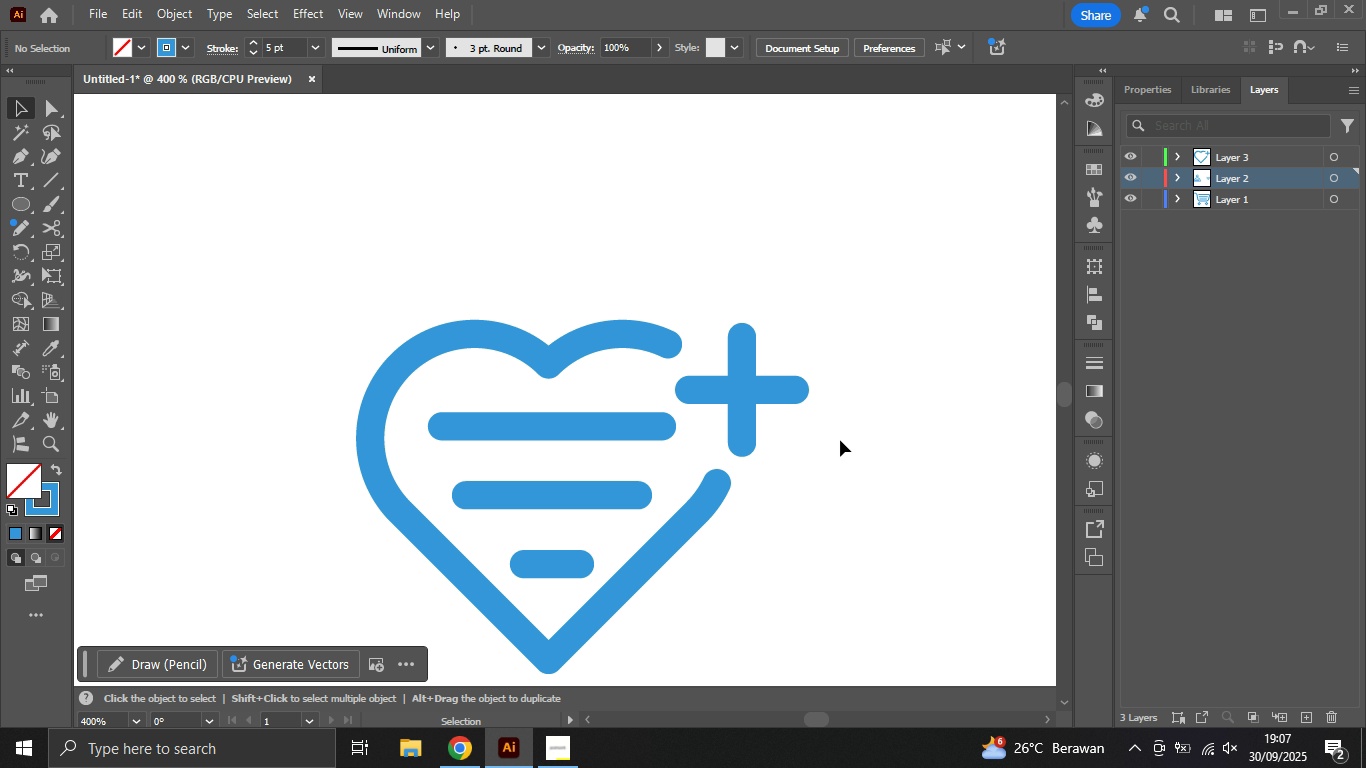 
hold_key(key=AltLeft, duration=0.97)
 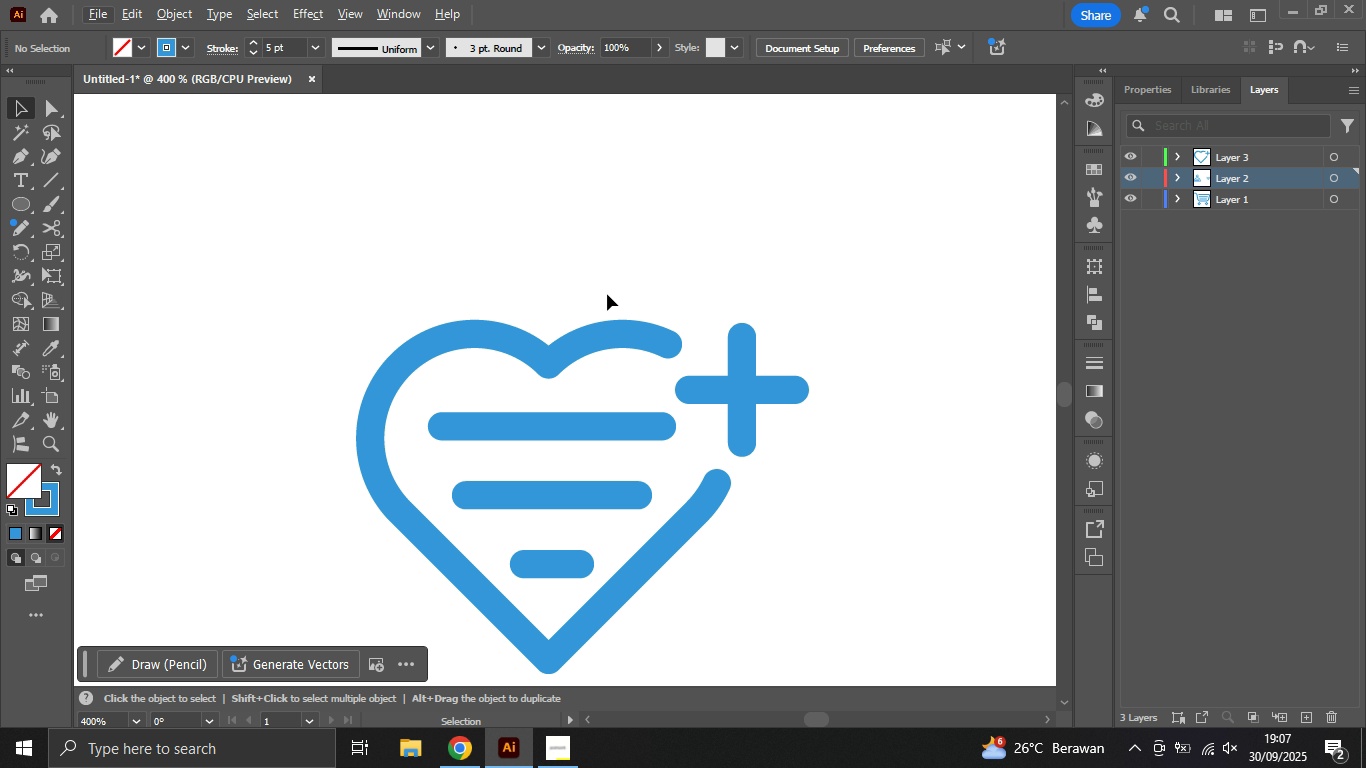 
key(Alt+AltLeft)
 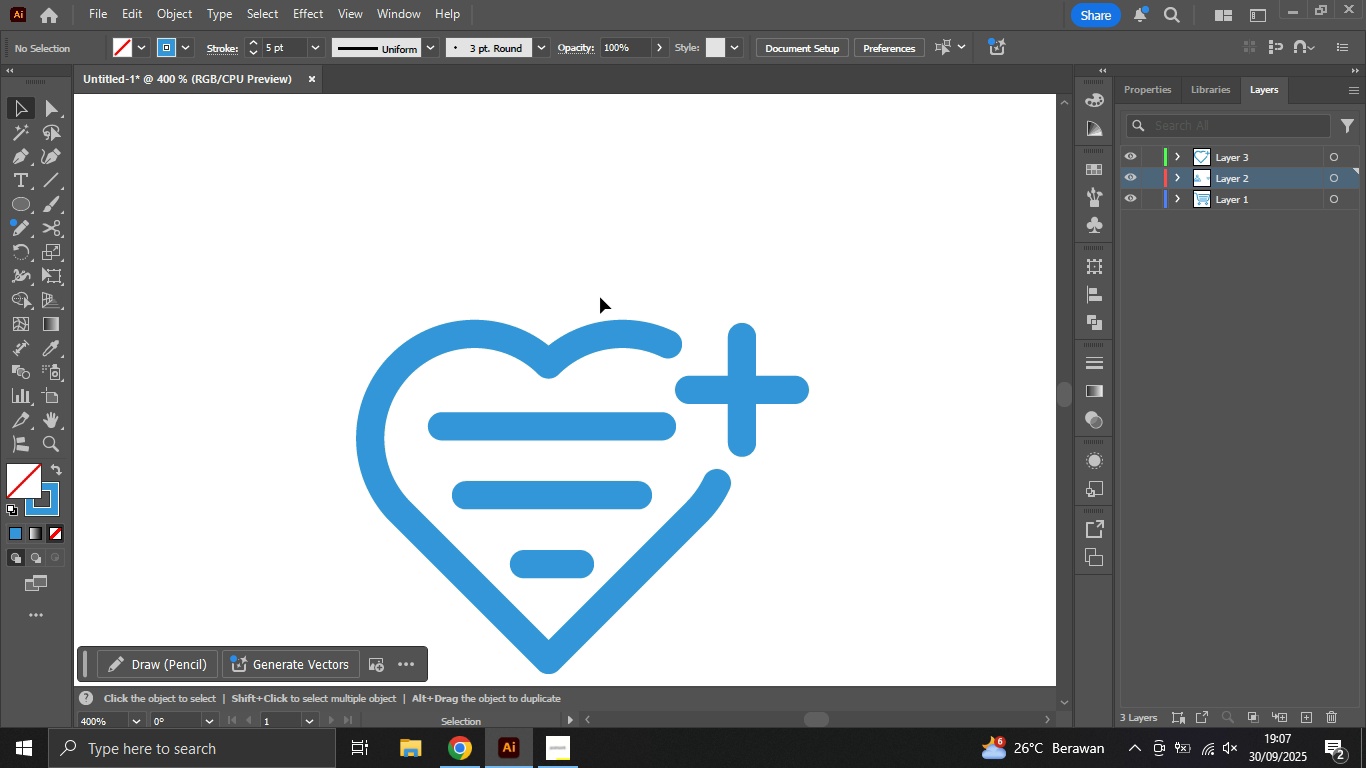 
hold_key(key=AltLeft, duration=1.53)
scroll: coordinate [600, 298], scroll_direction: down, amount: 3.0
 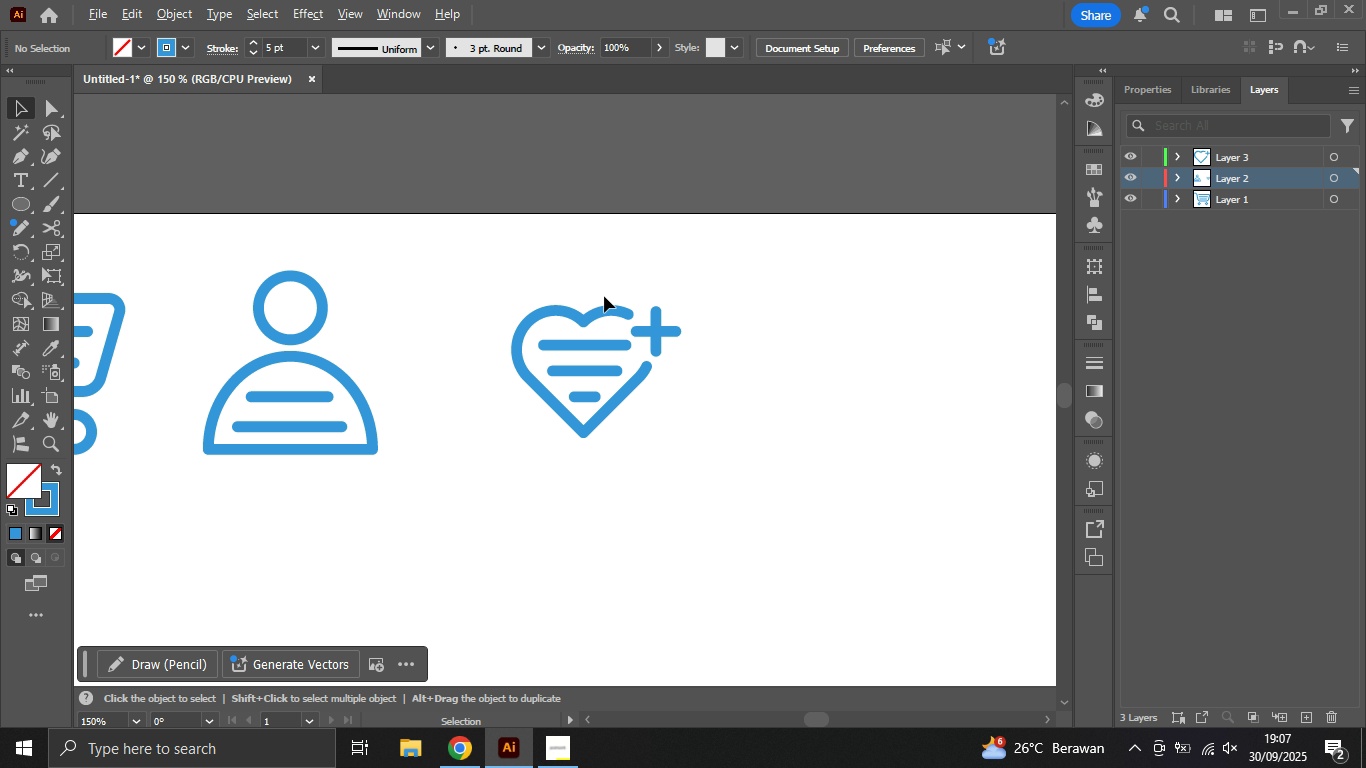 
left_click_drag(start_coordinate=[735, 268], to_coordinate=[460, 471])
 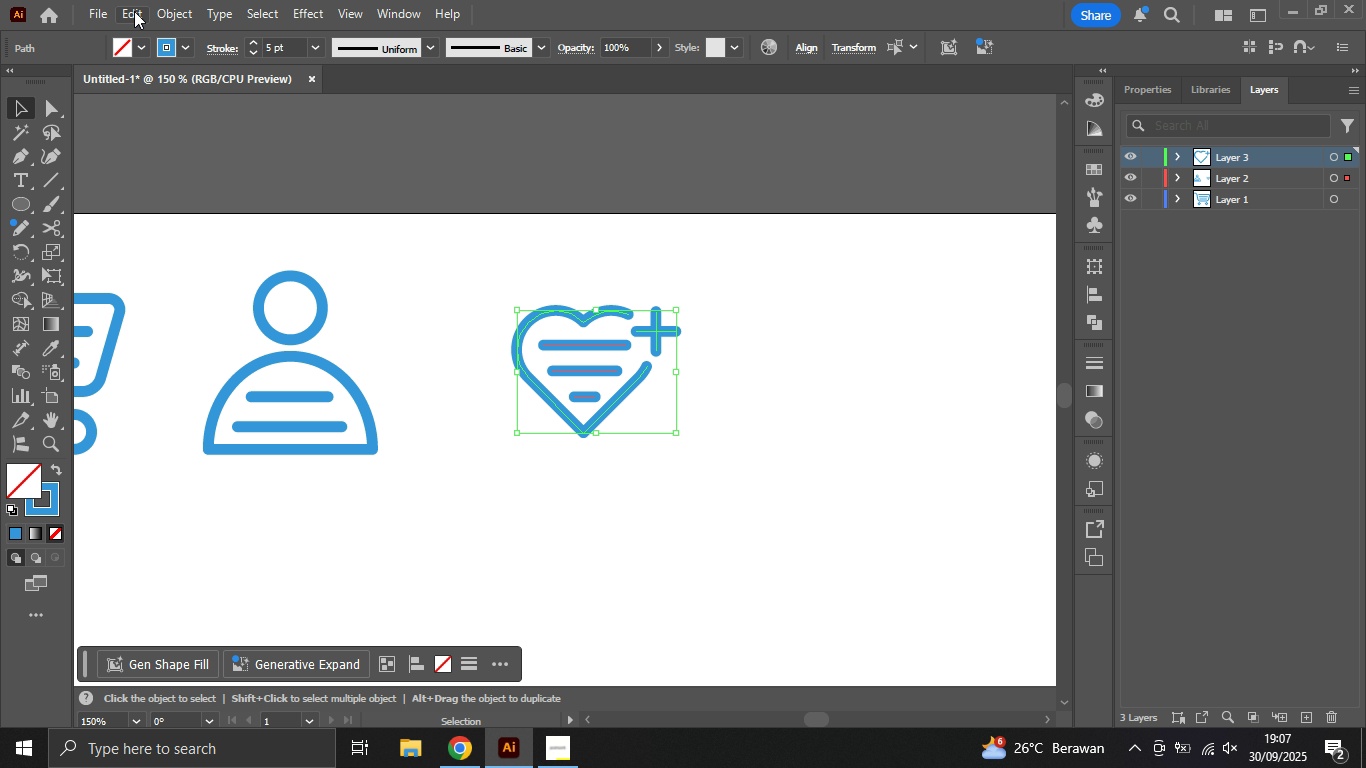 
wait(7.19)
 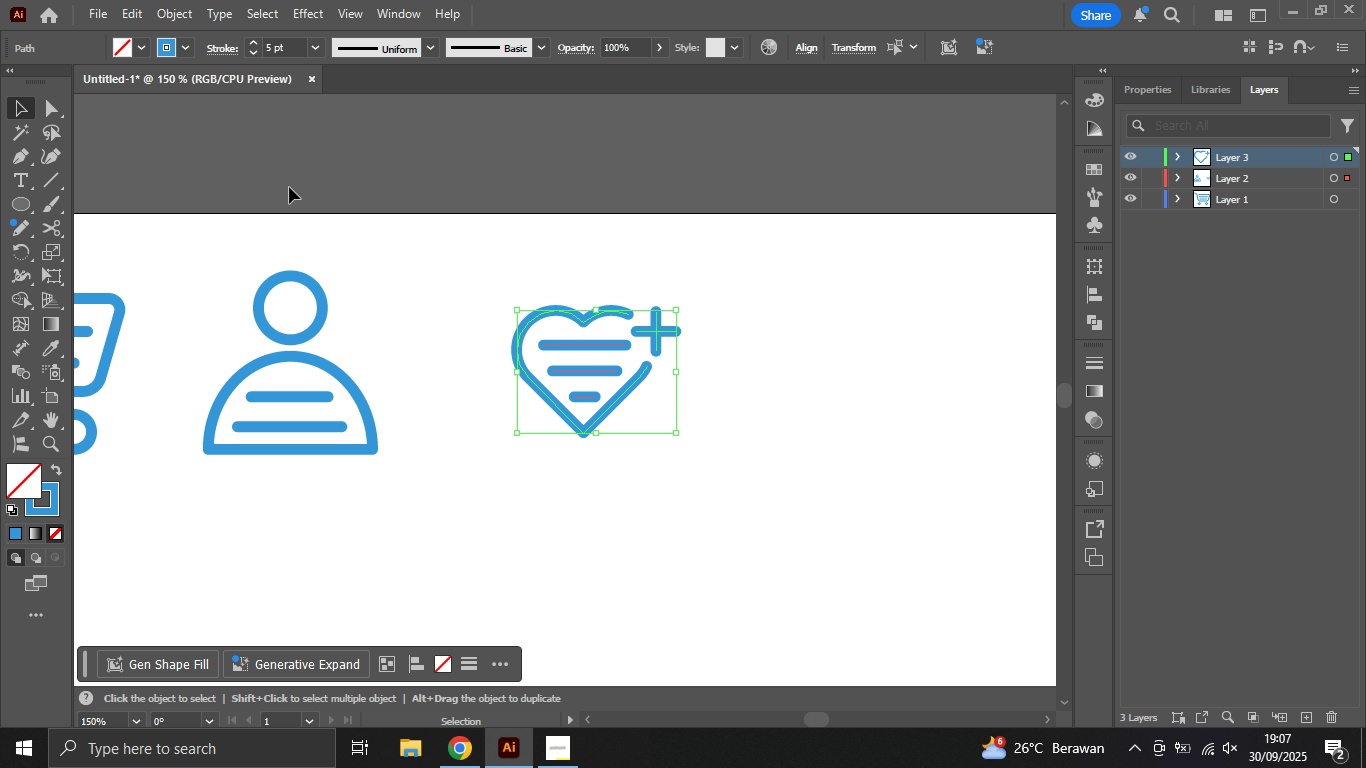 
left_click([1176, 179])
 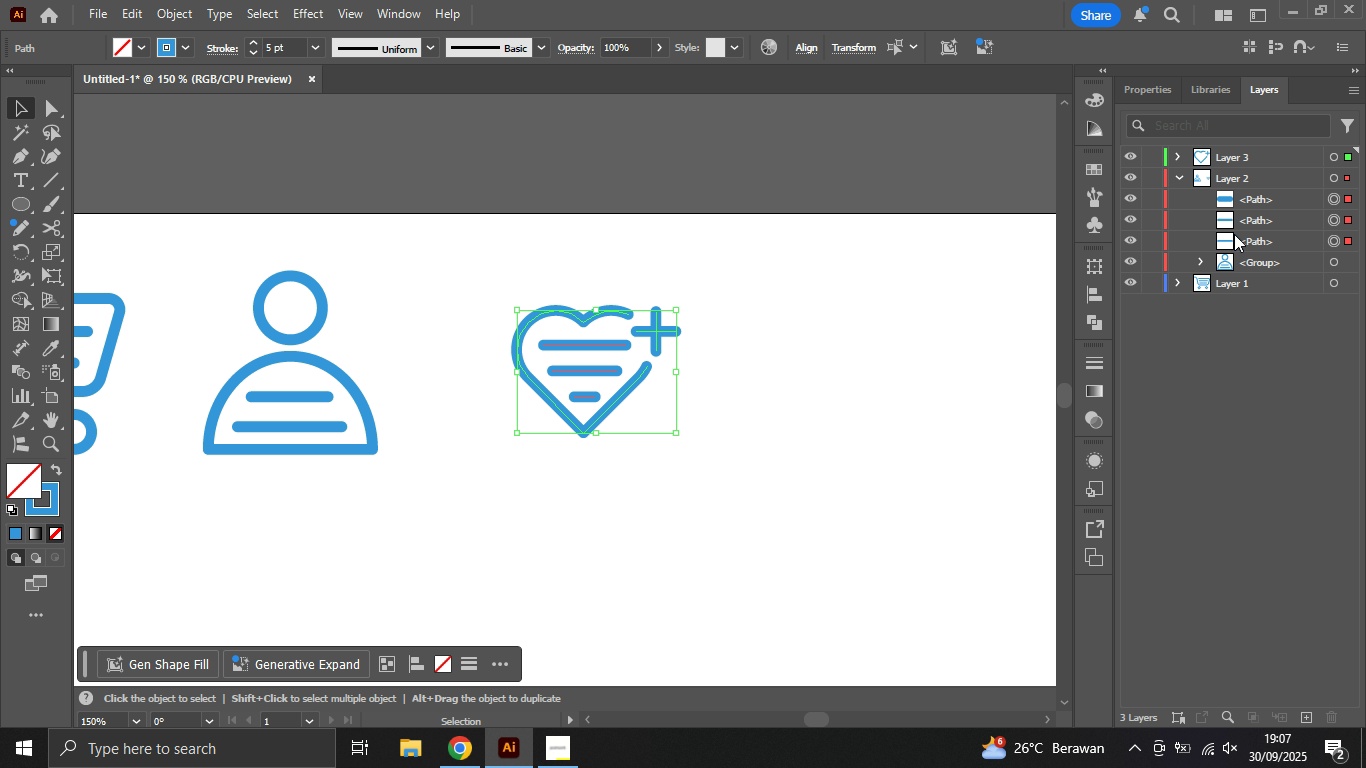 
left_click([1248, 243])
 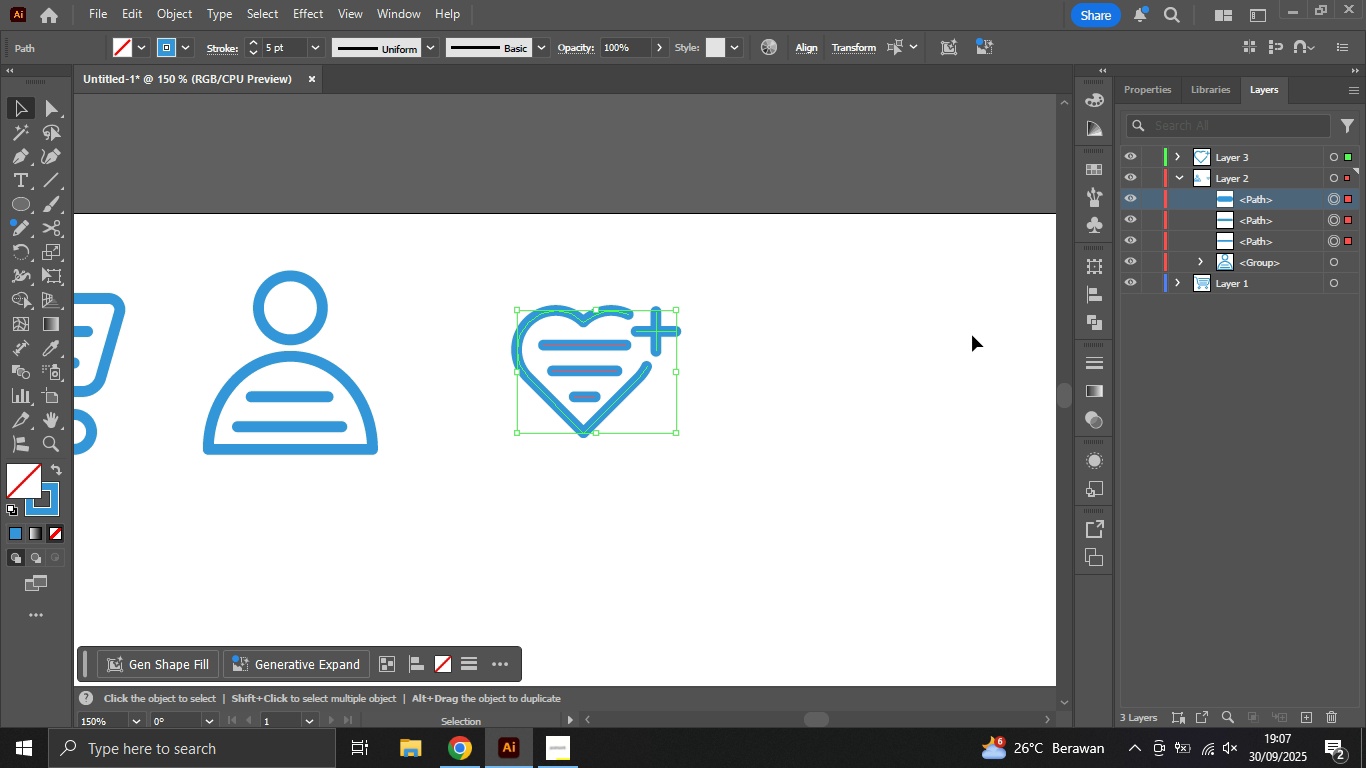 
left_click([945, 344])
 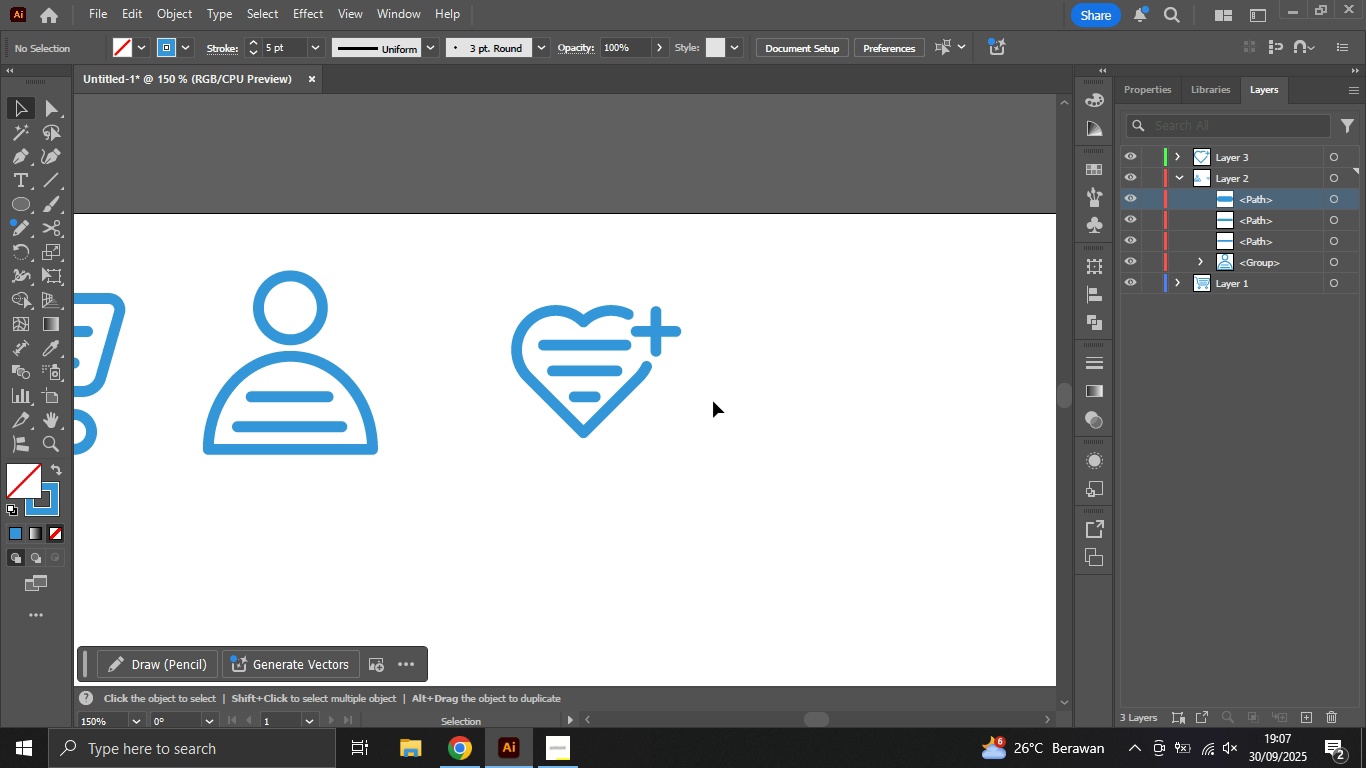 
wait(5.29)
 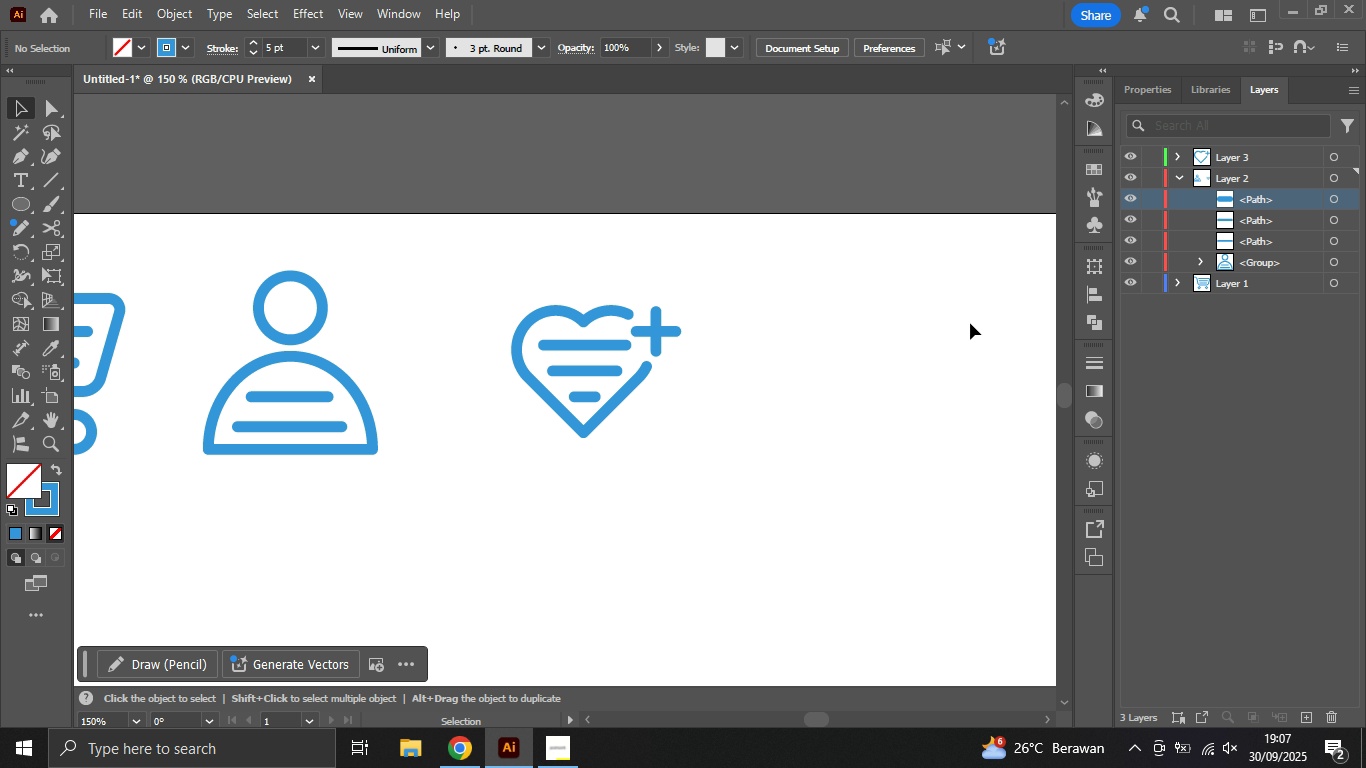 
left_click([1349, 198])
 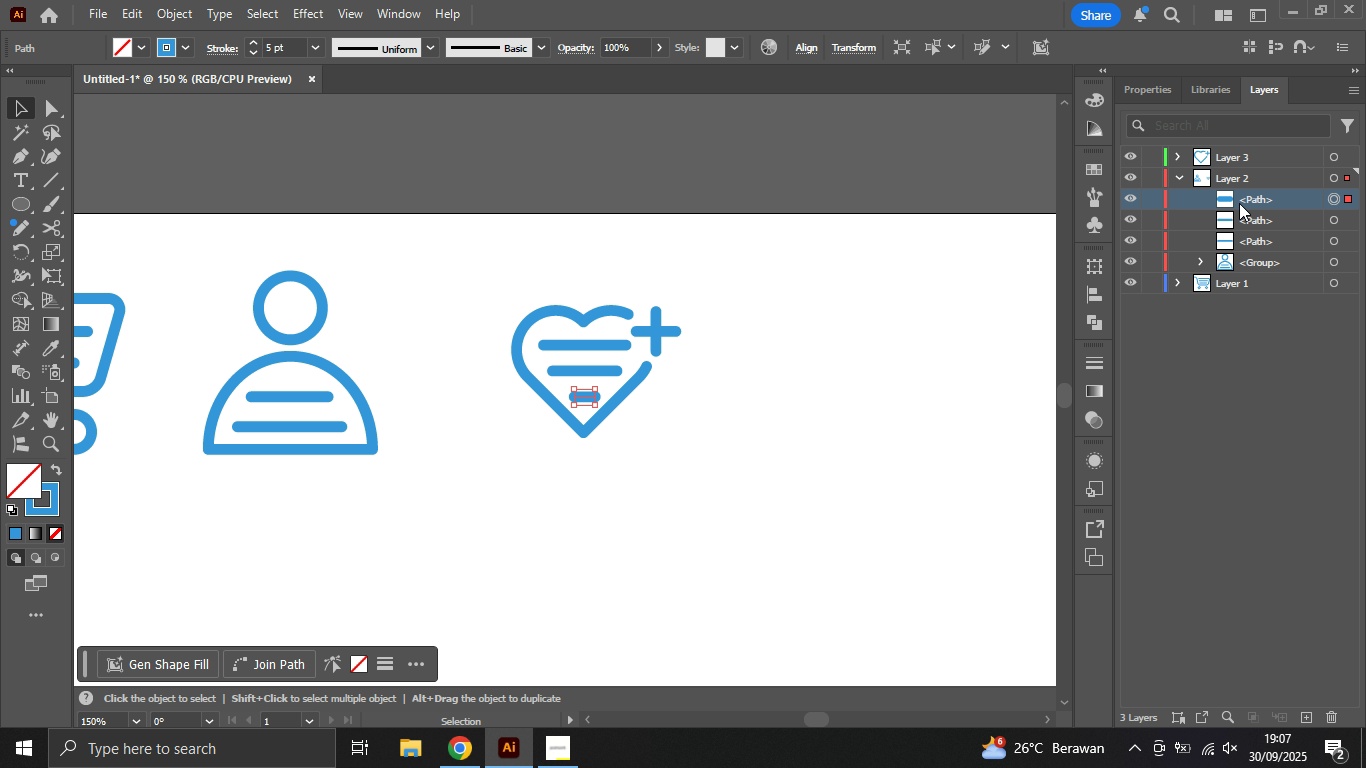 
hold_key(key=ShiftLeft, duration=0.52)
left_click([1253, 248])
 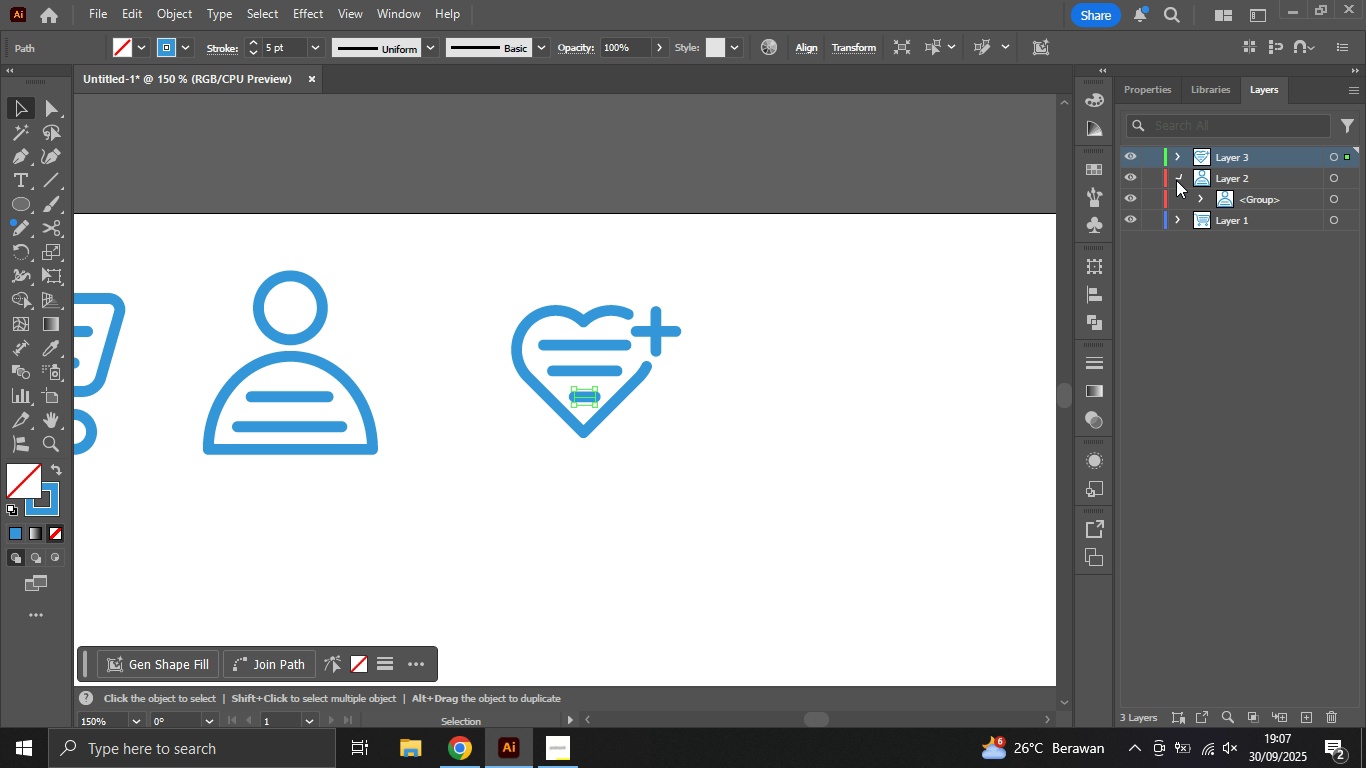 
left_click([1176, 161])
 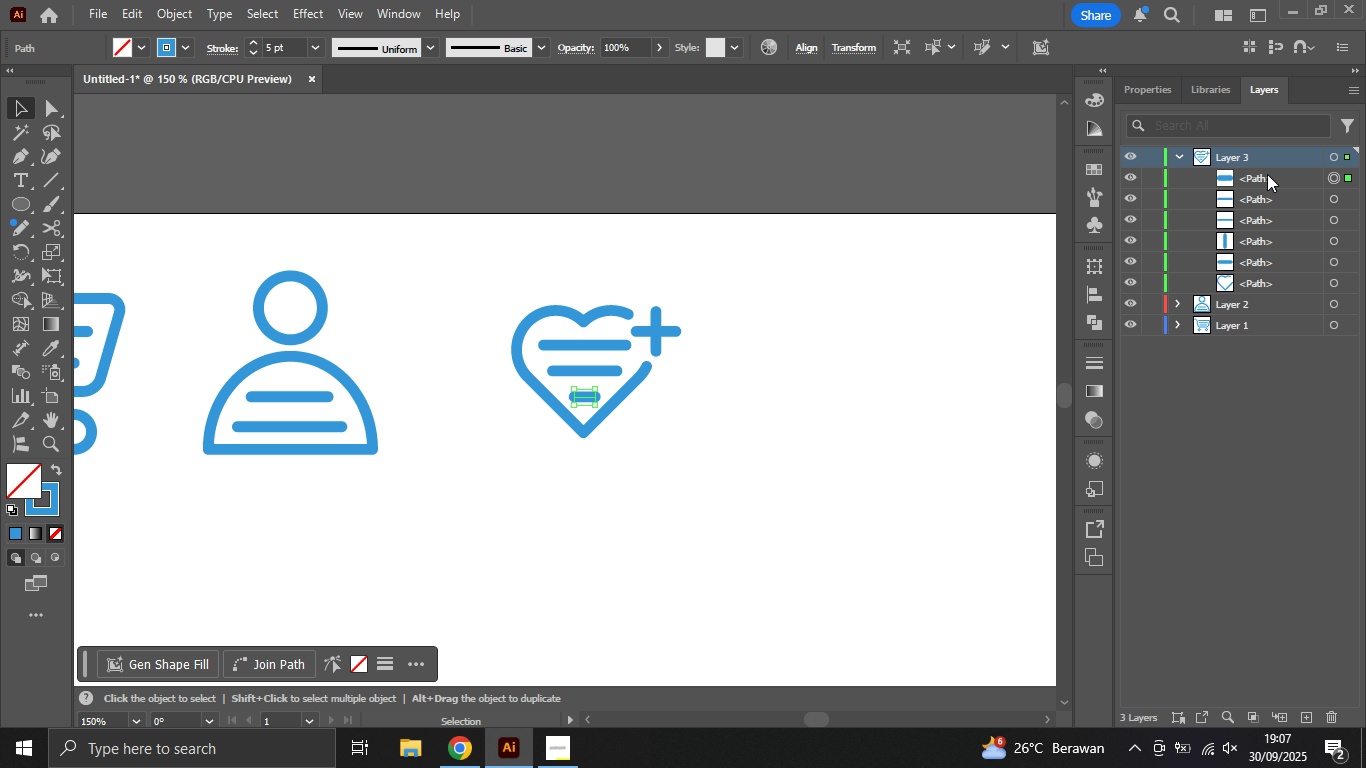 
left_click([1267, 183])
 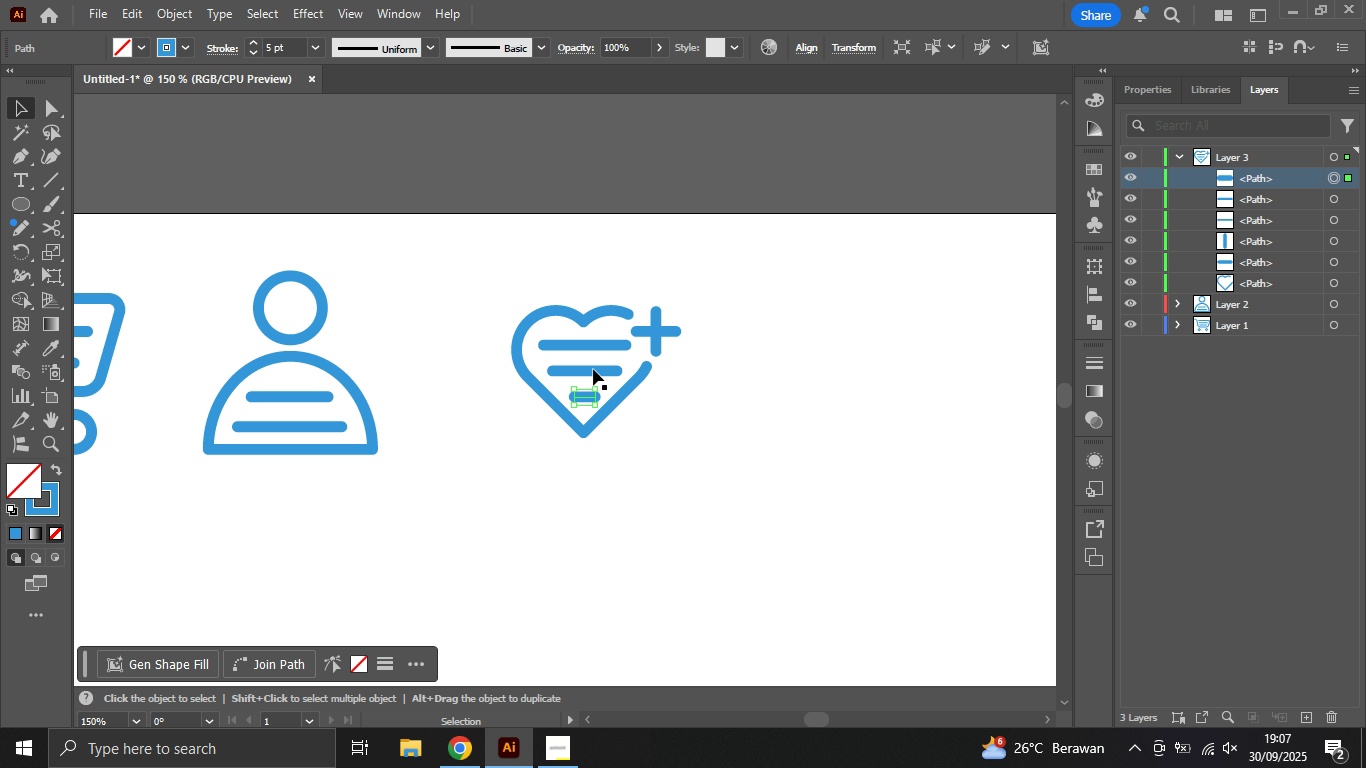 
hold_key(key=AltLeft, duration=0.89)
scroll: coordinate [583, 392], scroll_direction: up, amount: 5.0
 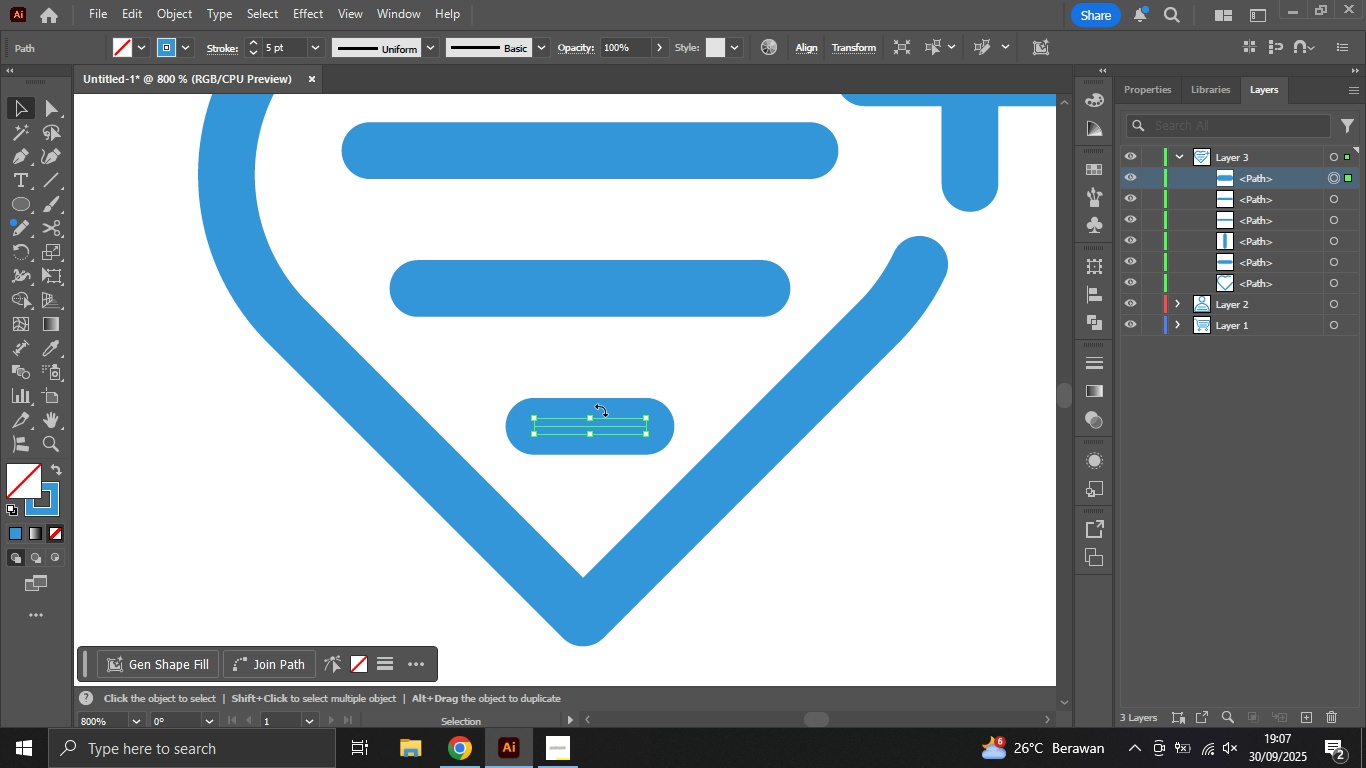 
hold_key(key=AltLeft, duration=0.56)
scroll: coordinate [602, 410], scroll_direction: down, amount: 1.0
 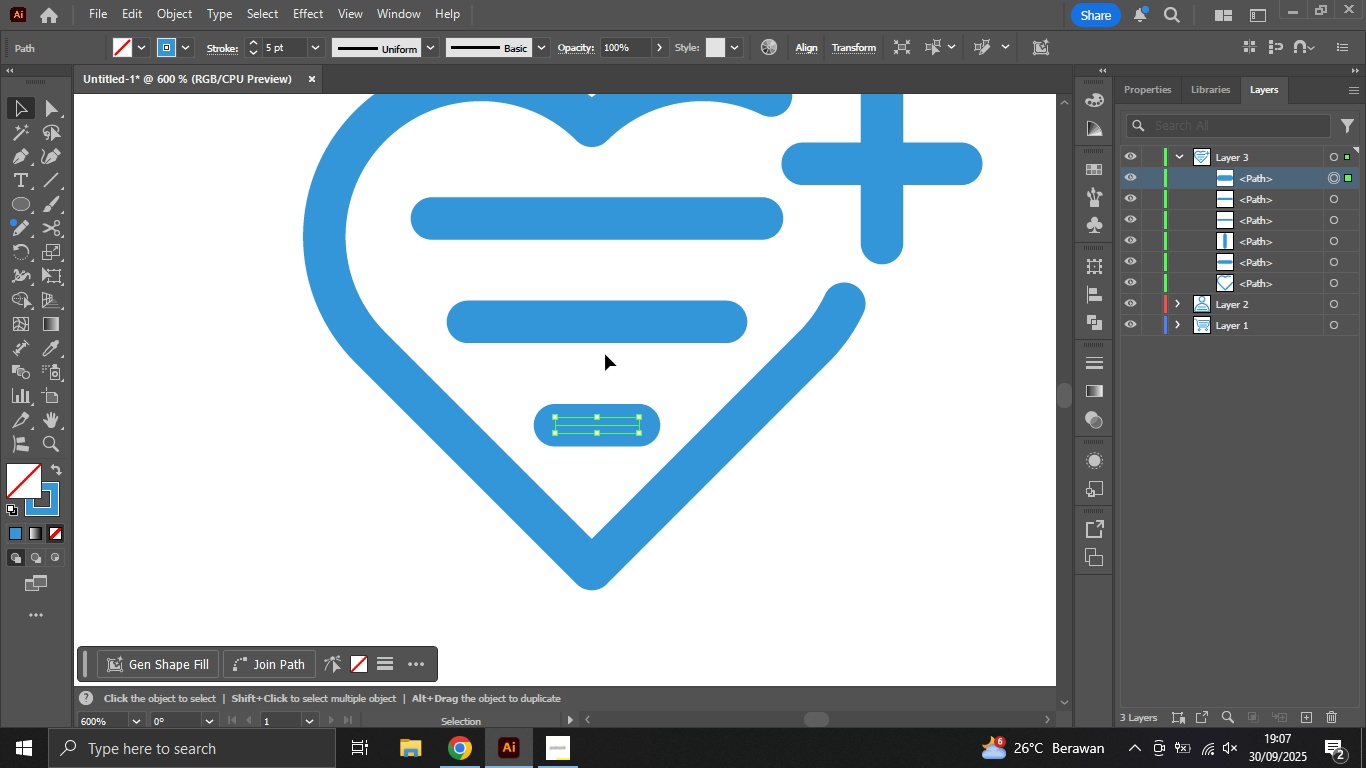 
key(Delete)
 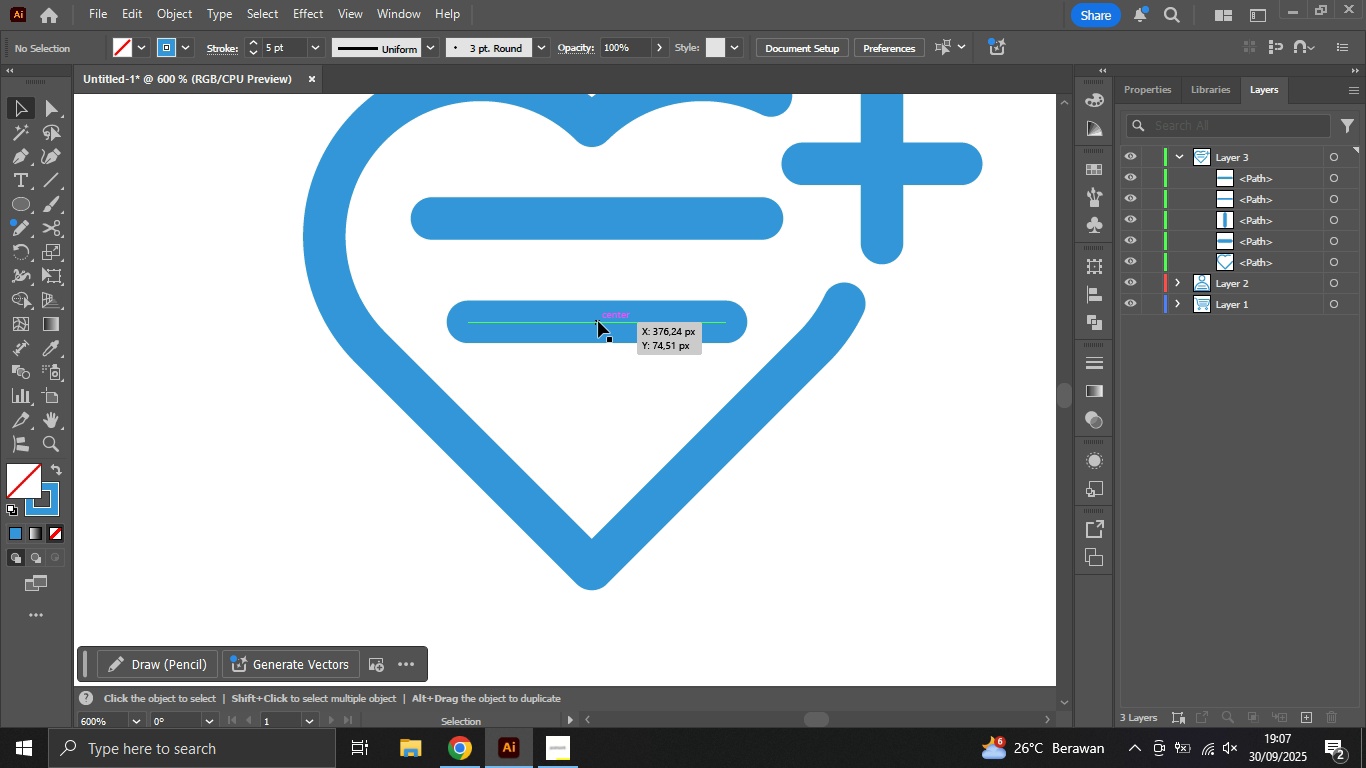 
left_click([598, 321])
 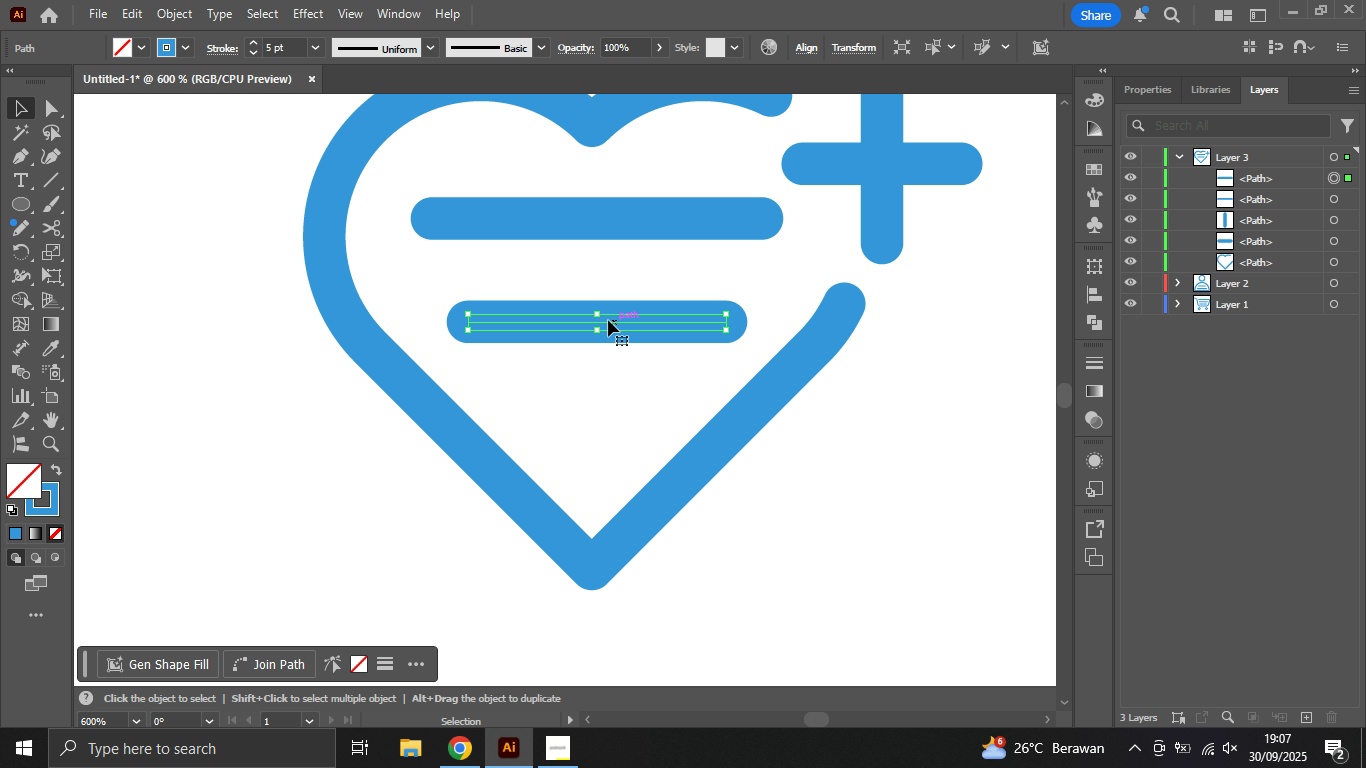 
hold_key(key=AltLeft, duration=1.58)
 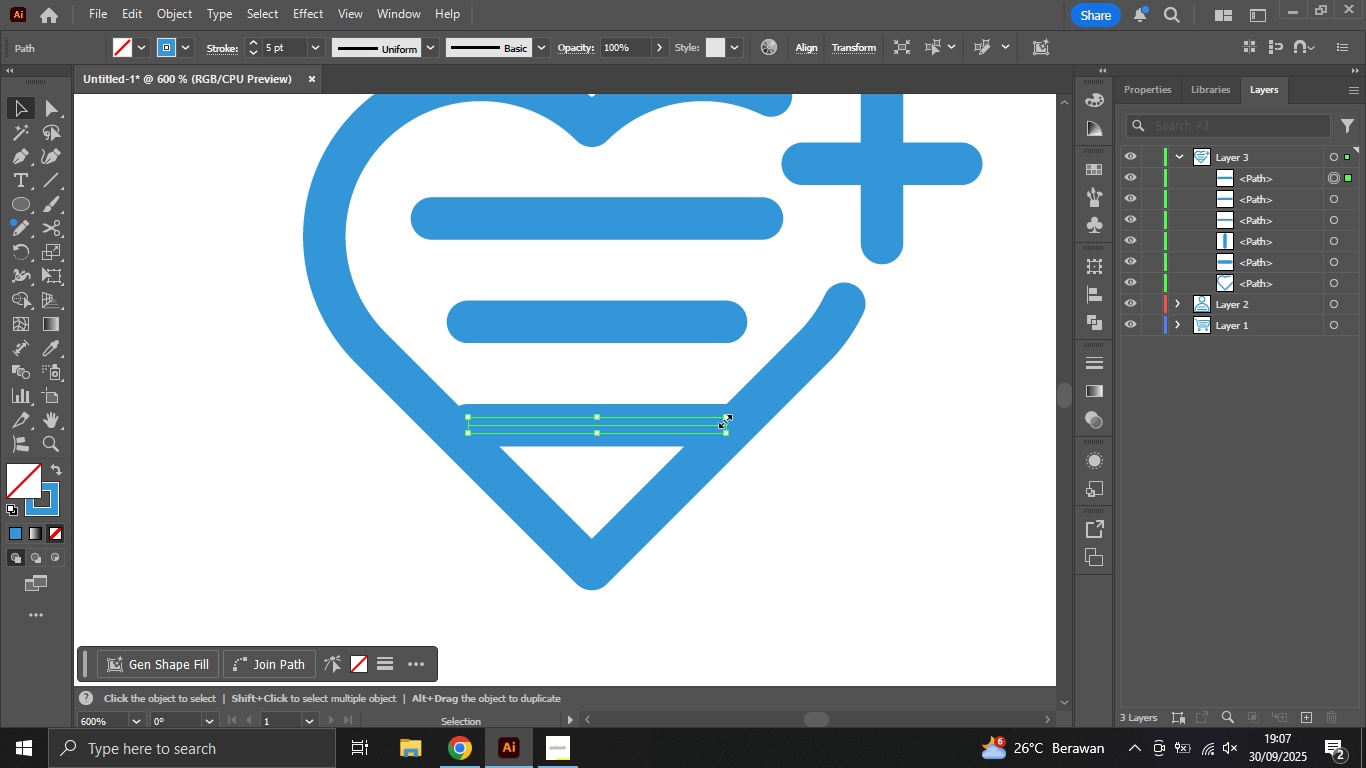 
hold_key(key=ShiftLeft, duration=1.07)
 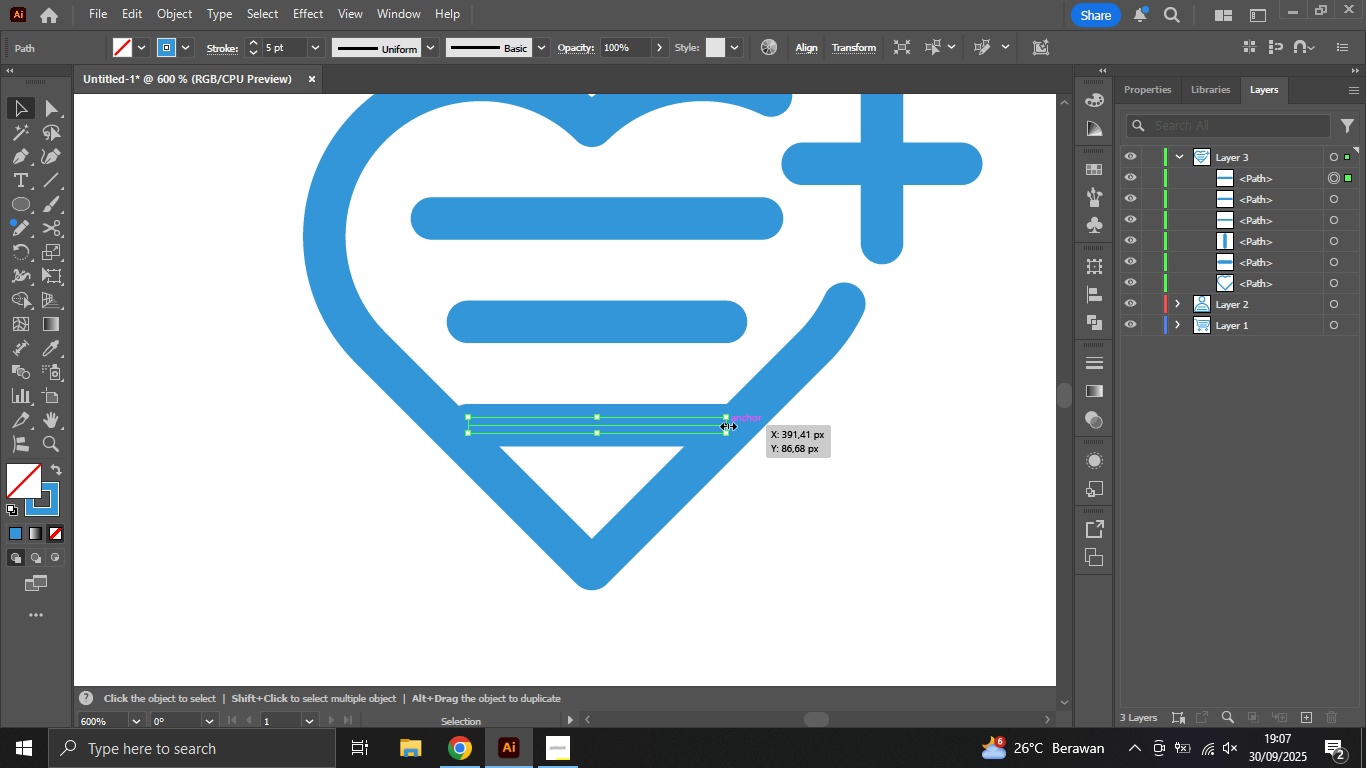 
hold_key(key=AltLeft, duration=1.35)
 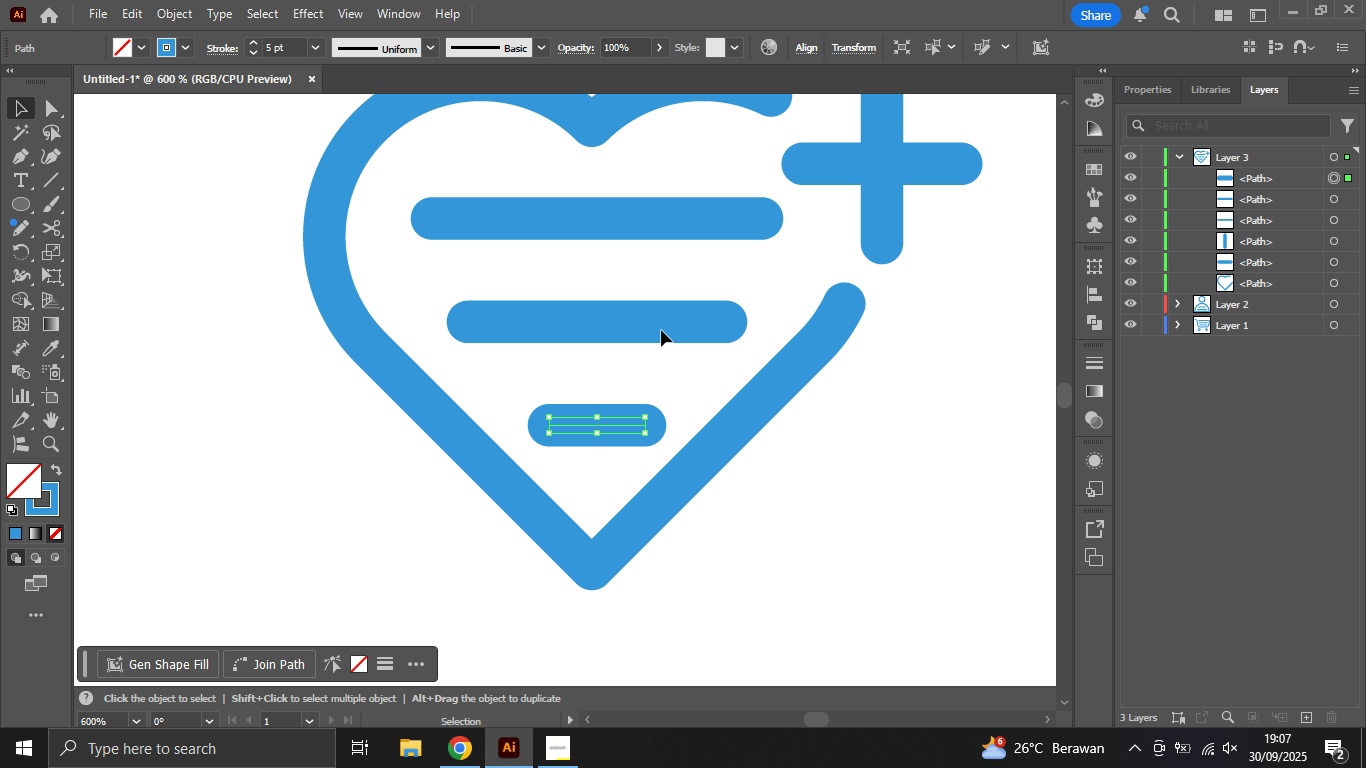 
left_click([661, 330])
 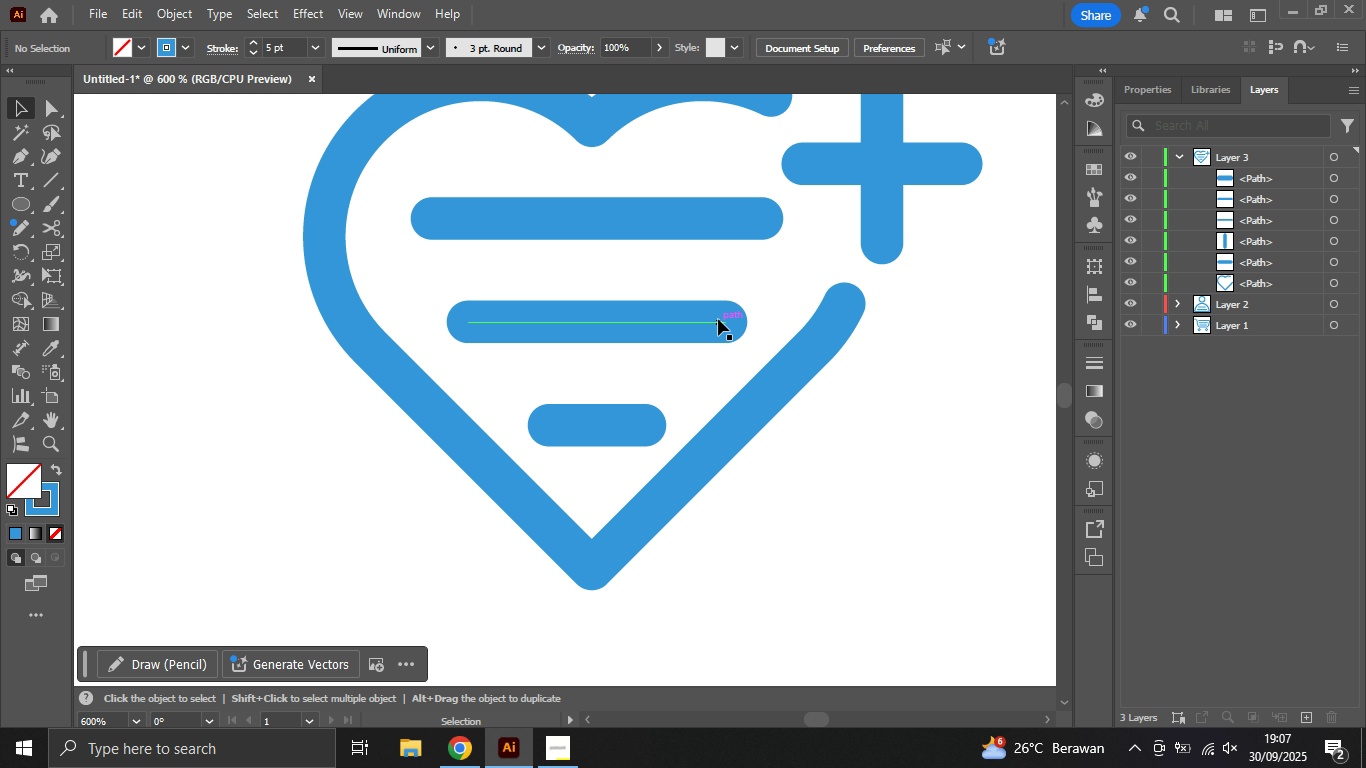 
left_click([719, 319])
 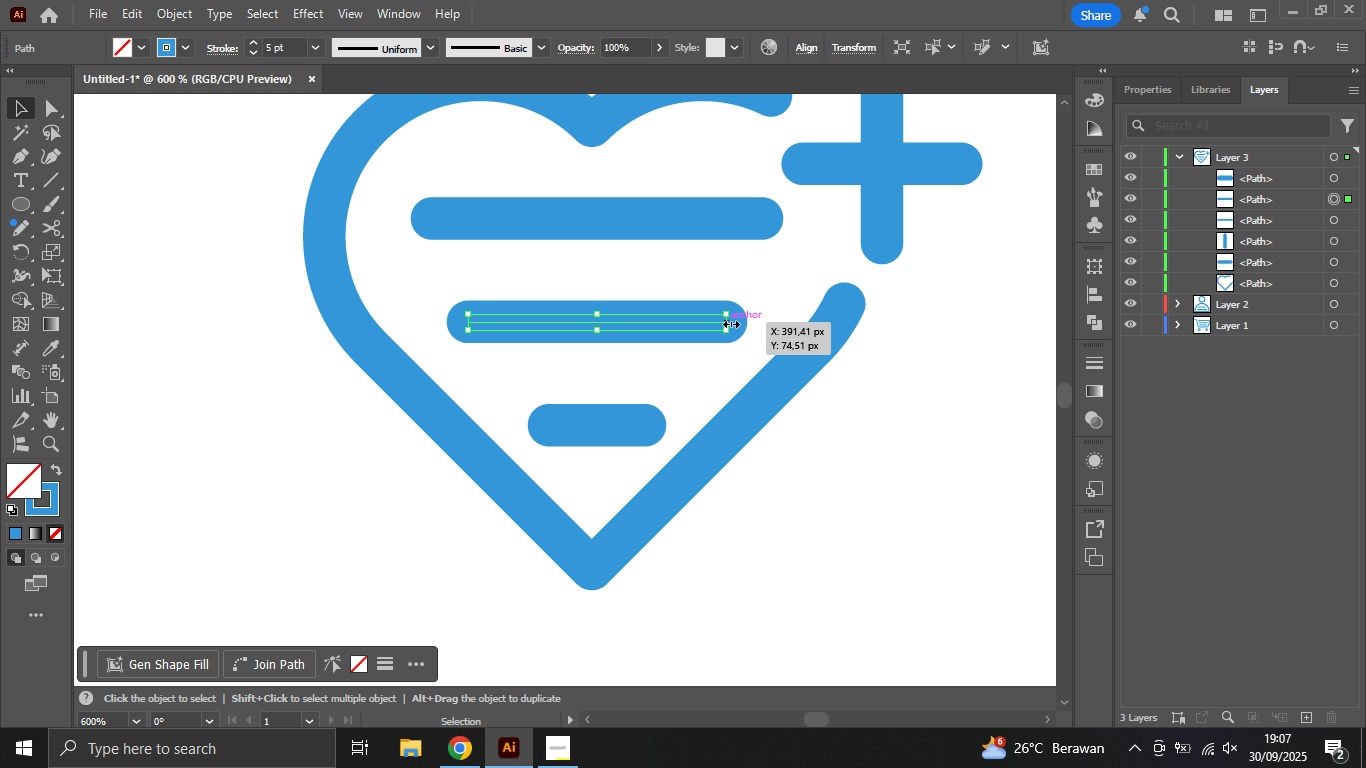 
hold_key(key=AltLeft, duration=0.91)
 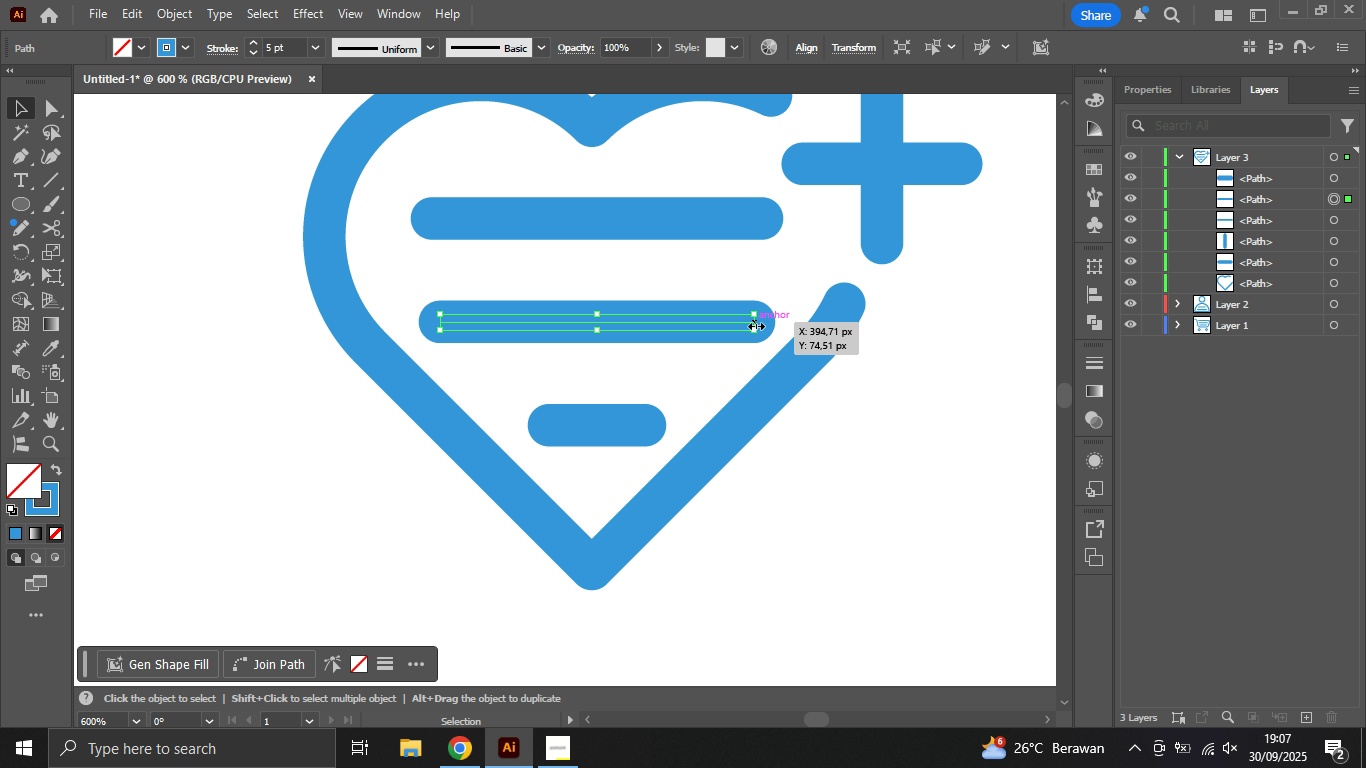 
hold_key(key=AltLeft, duration=0.64)
 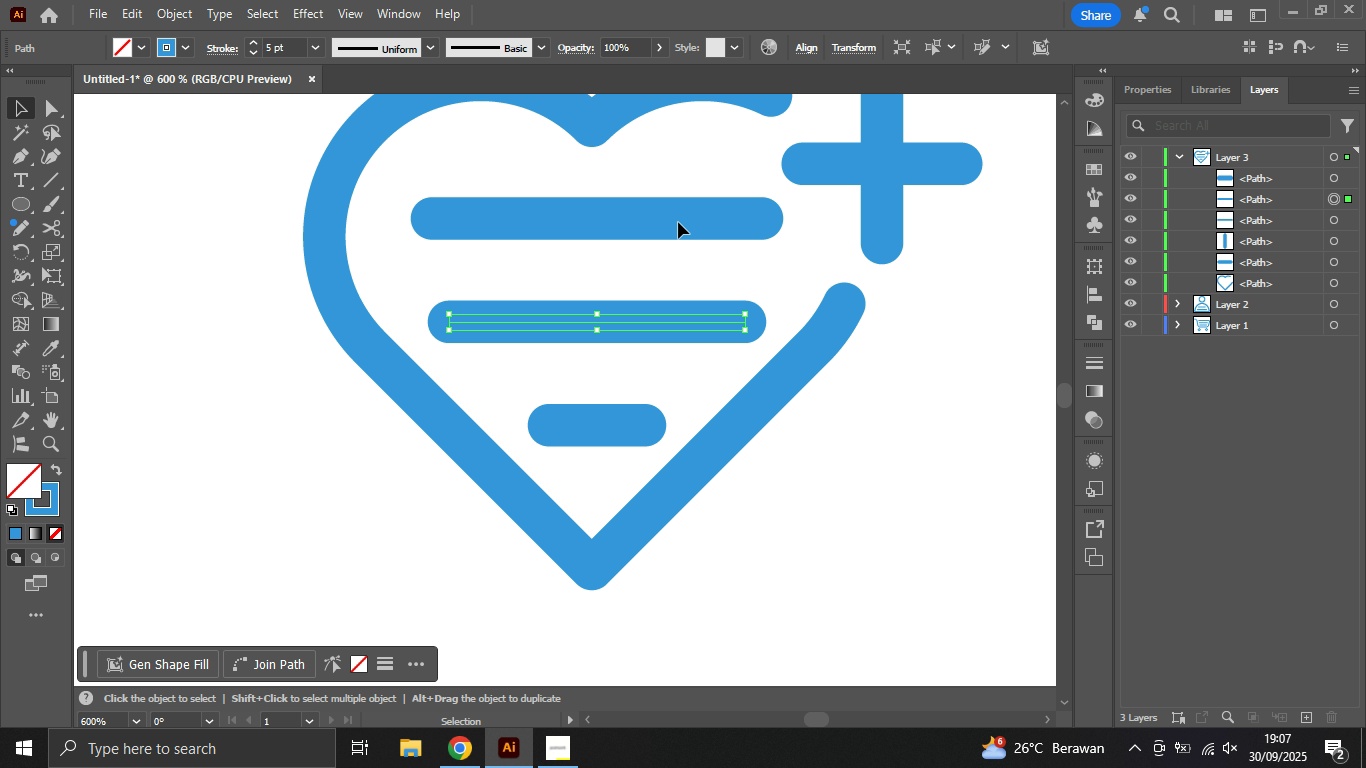 
left_click([674, 218])
 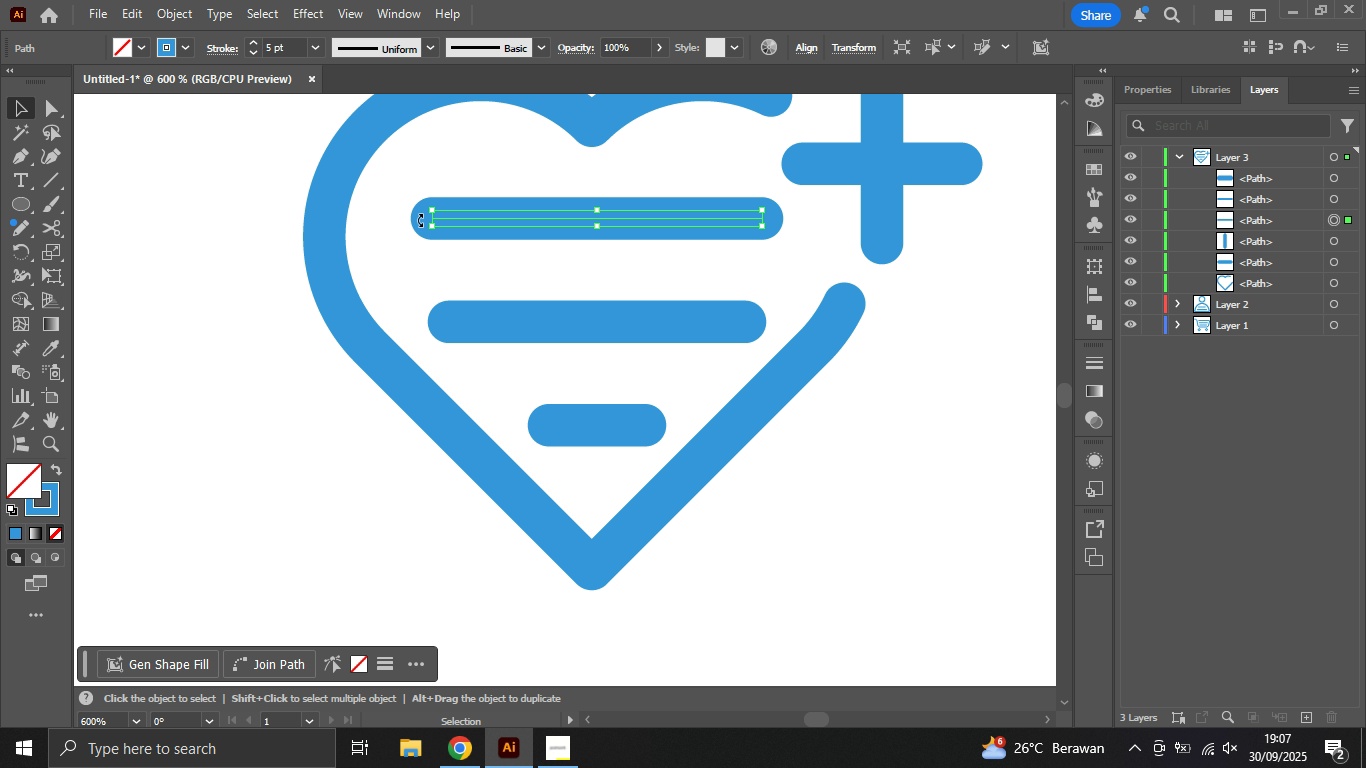 
hold_key(key=AltLeft, duration=1.08)
 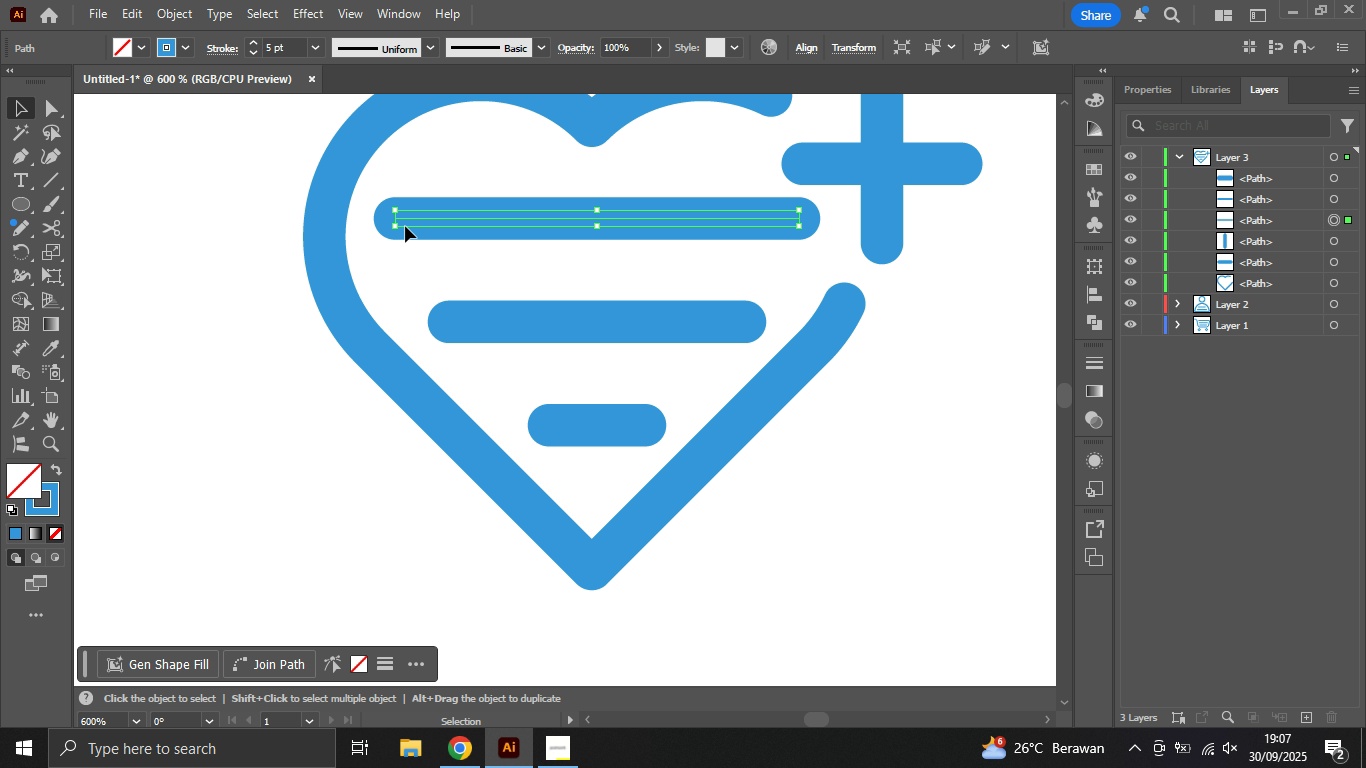 
key(V)
 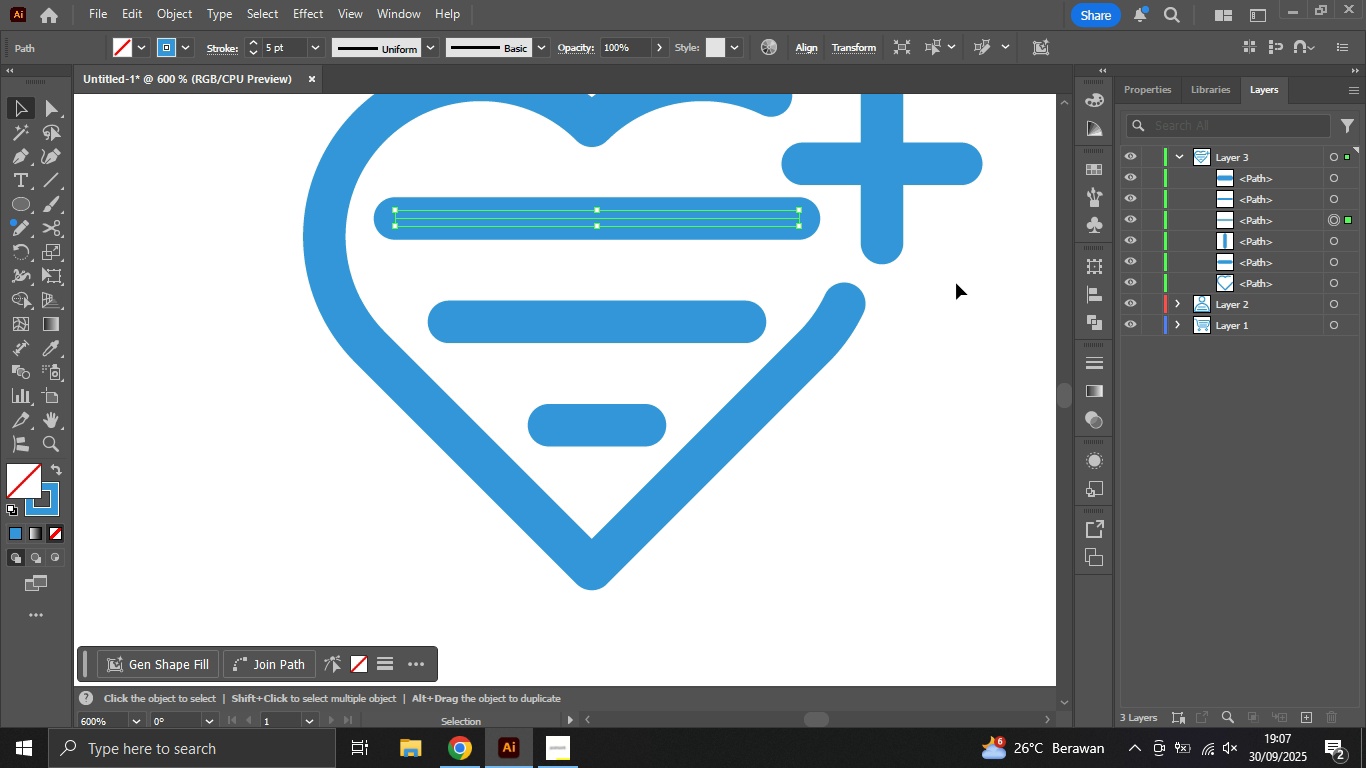 
hold_key(key=AltLeft, duration=0.66)
scroll: coordinate [951, 285], scroll_direction: none, amount: 0.0
 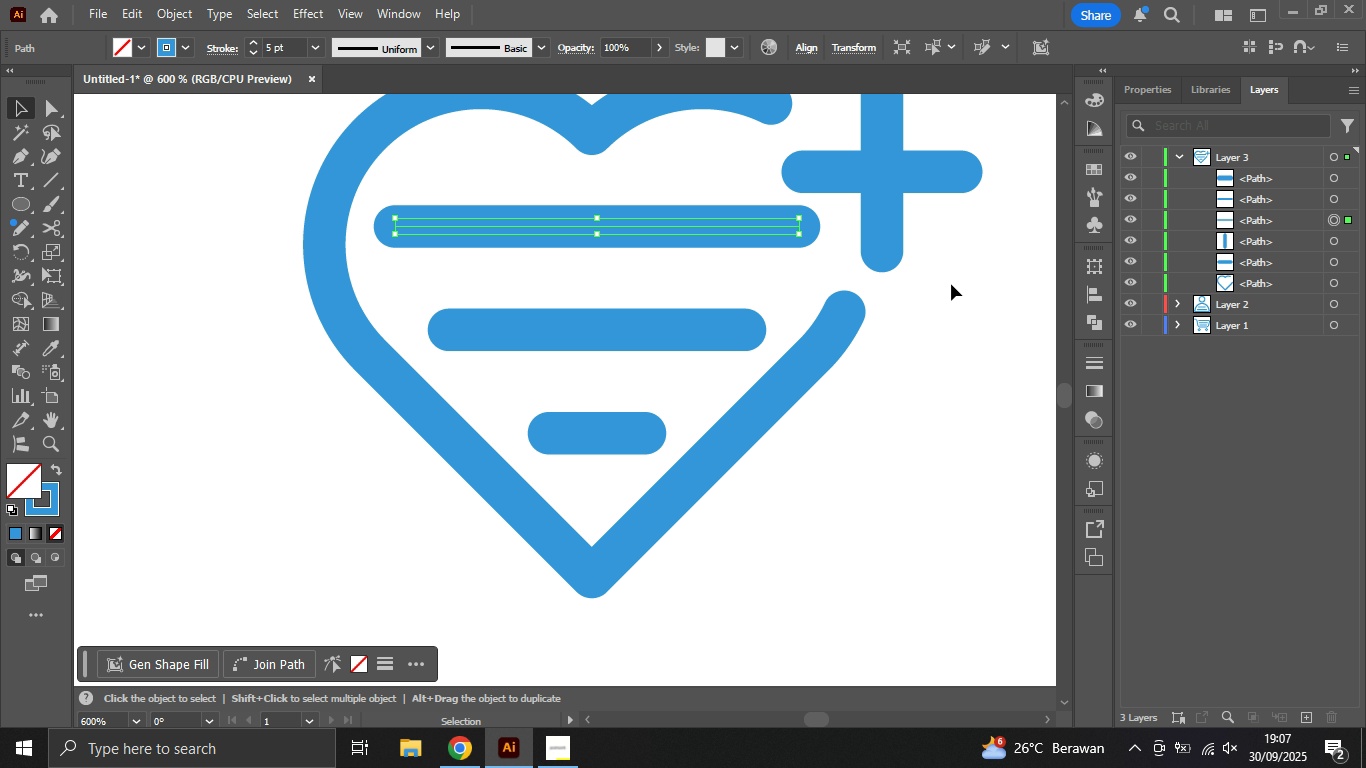 
hold_key(key=AltLeft, duration=0.47)
scroll: coordinate [951, 283], scroll_direction: down, amount: 1.0
 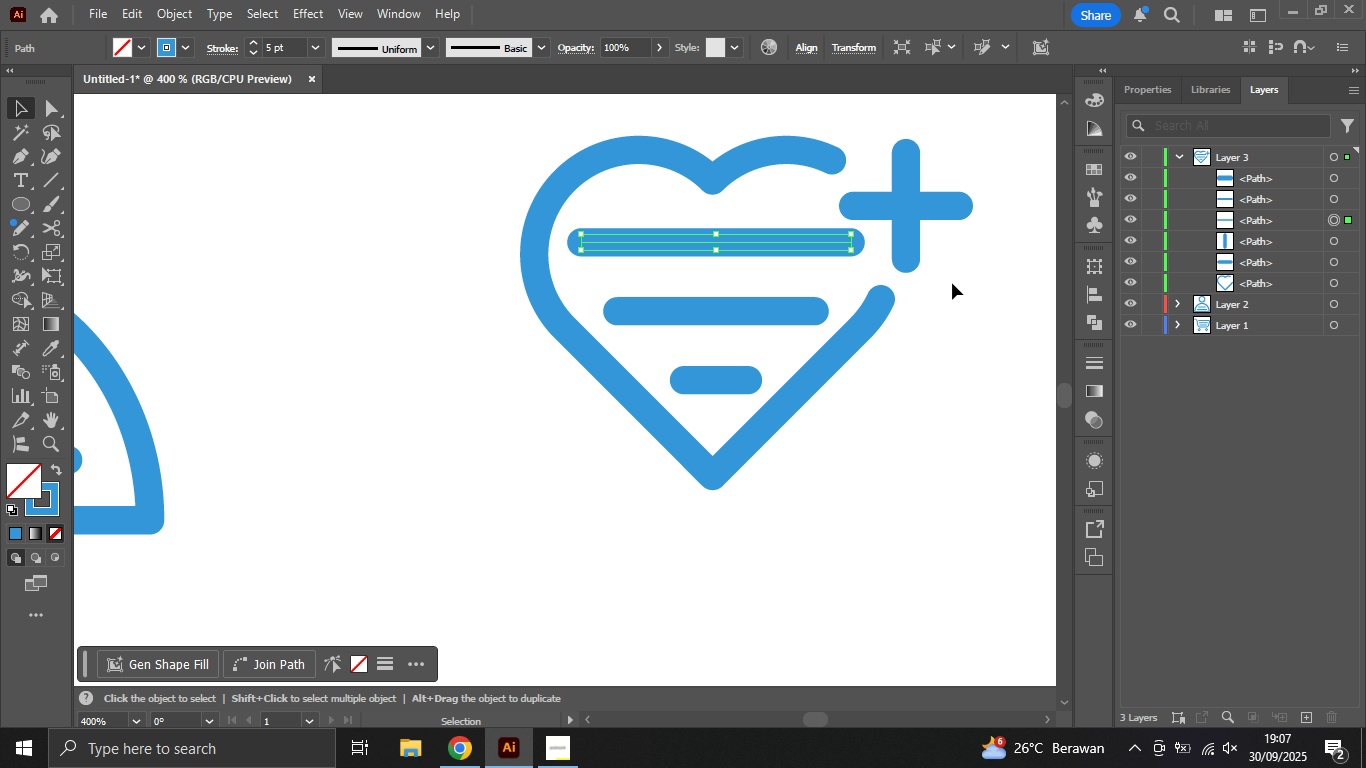 
hold_key(key=Space, duration=0.6)
 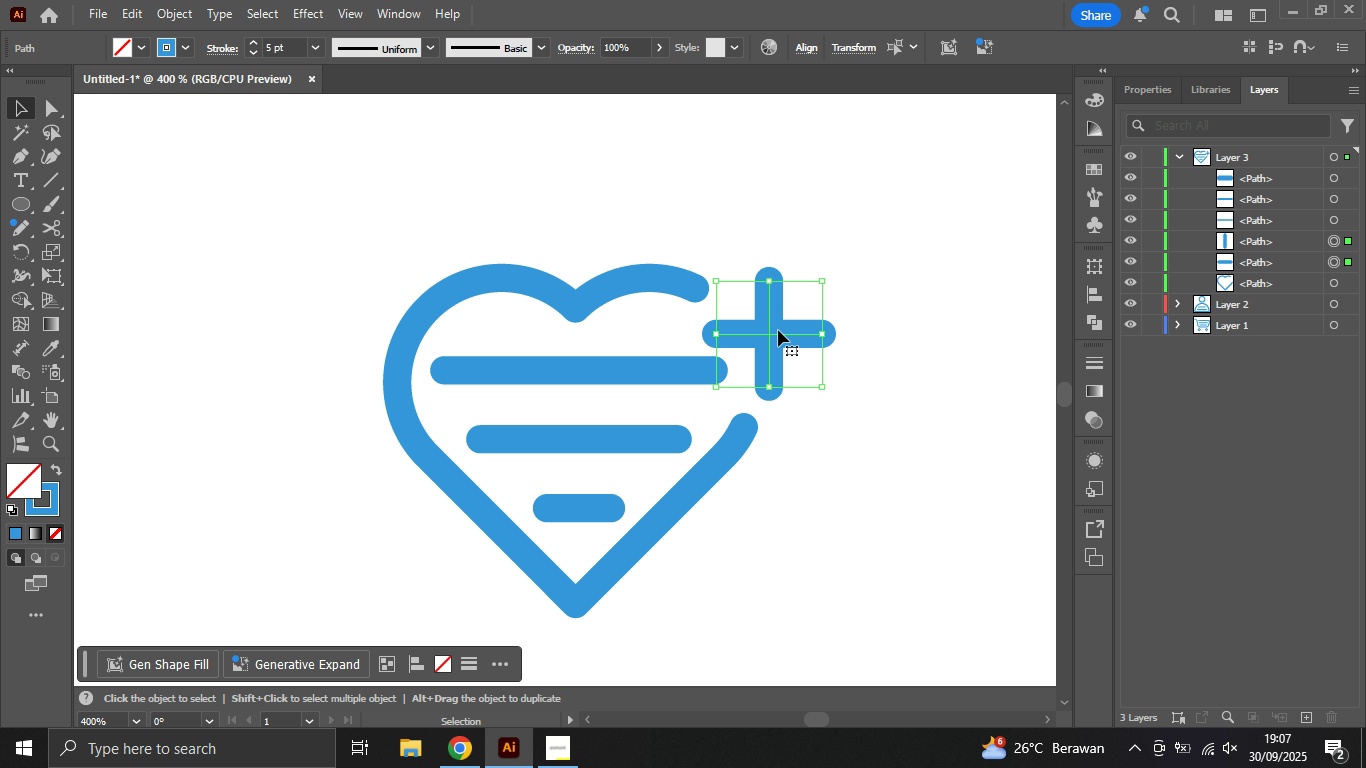 
hold_key(key=ShiftLeft, duration=1.31)
 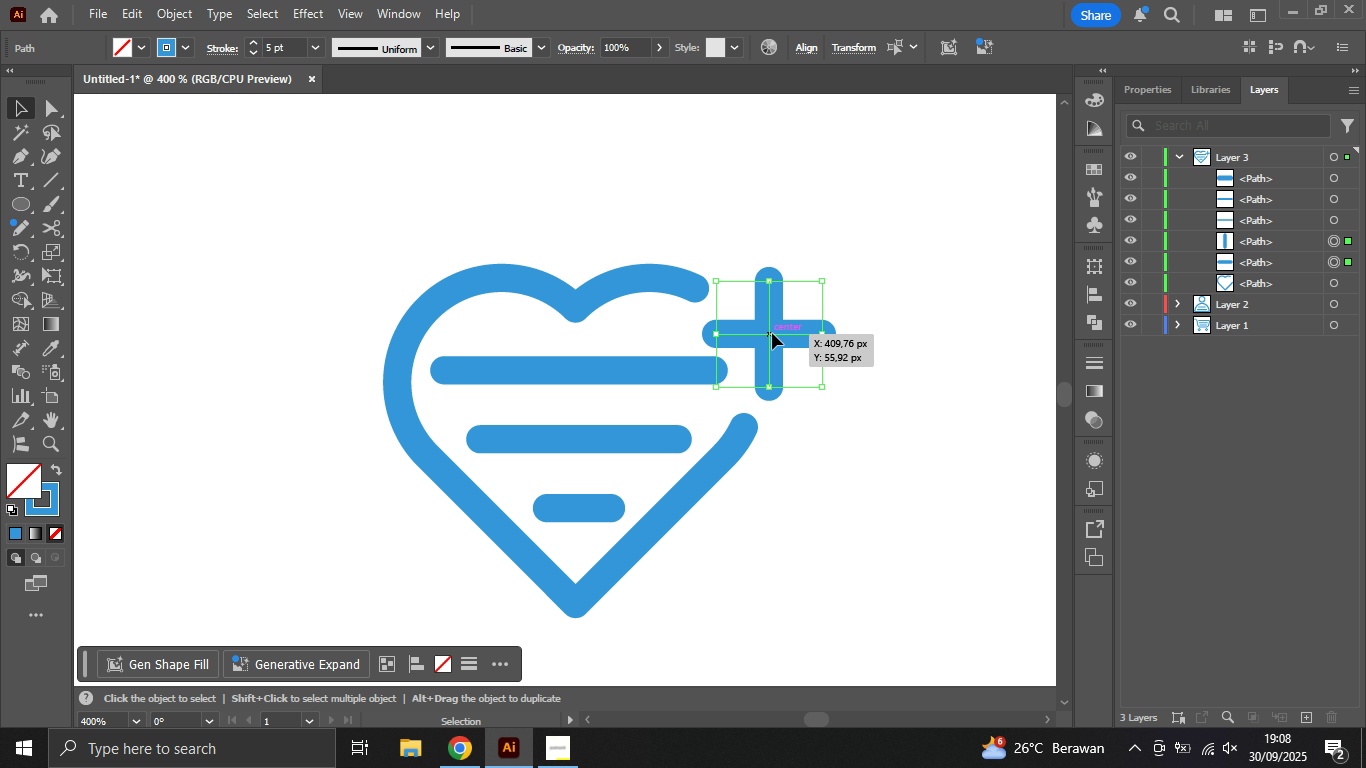 
hold_key(key=ShiftLeft, duration=0.69)
 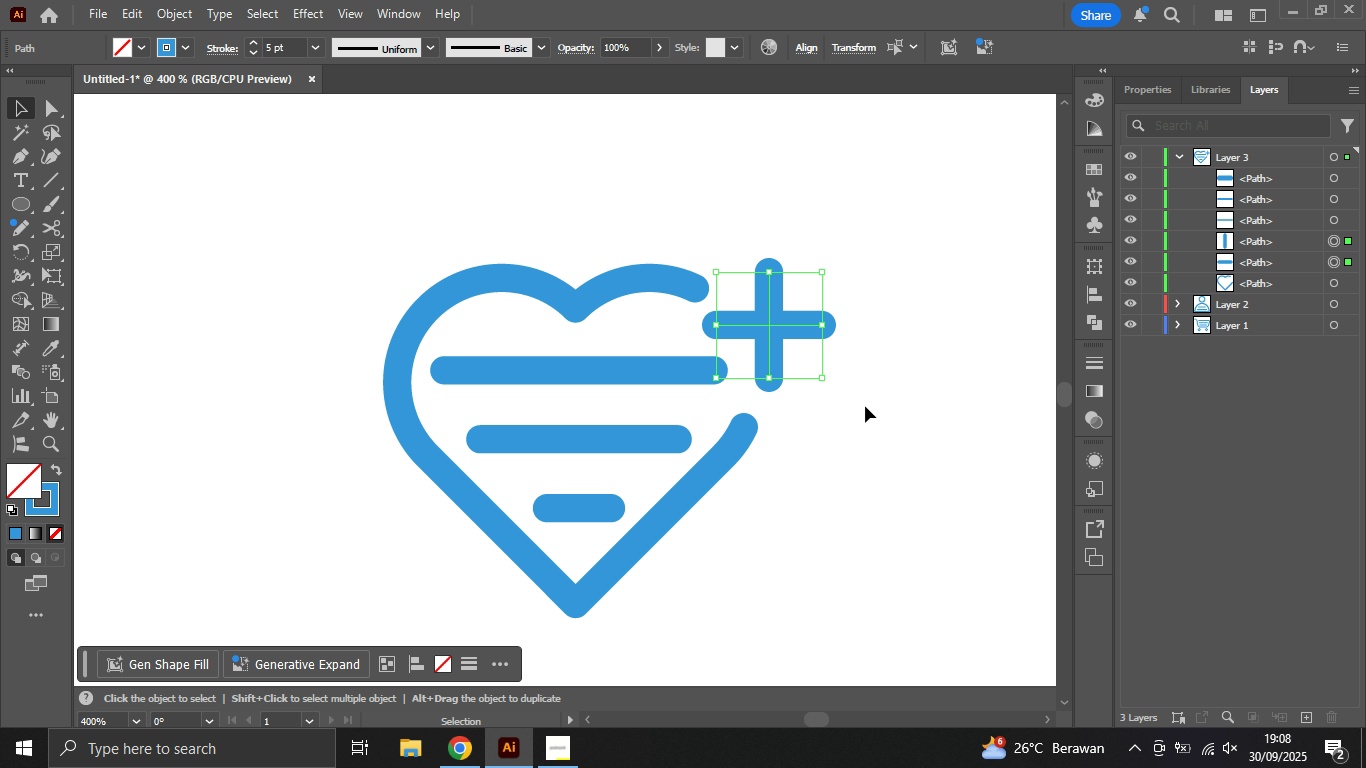 
key(ArrowDown)
 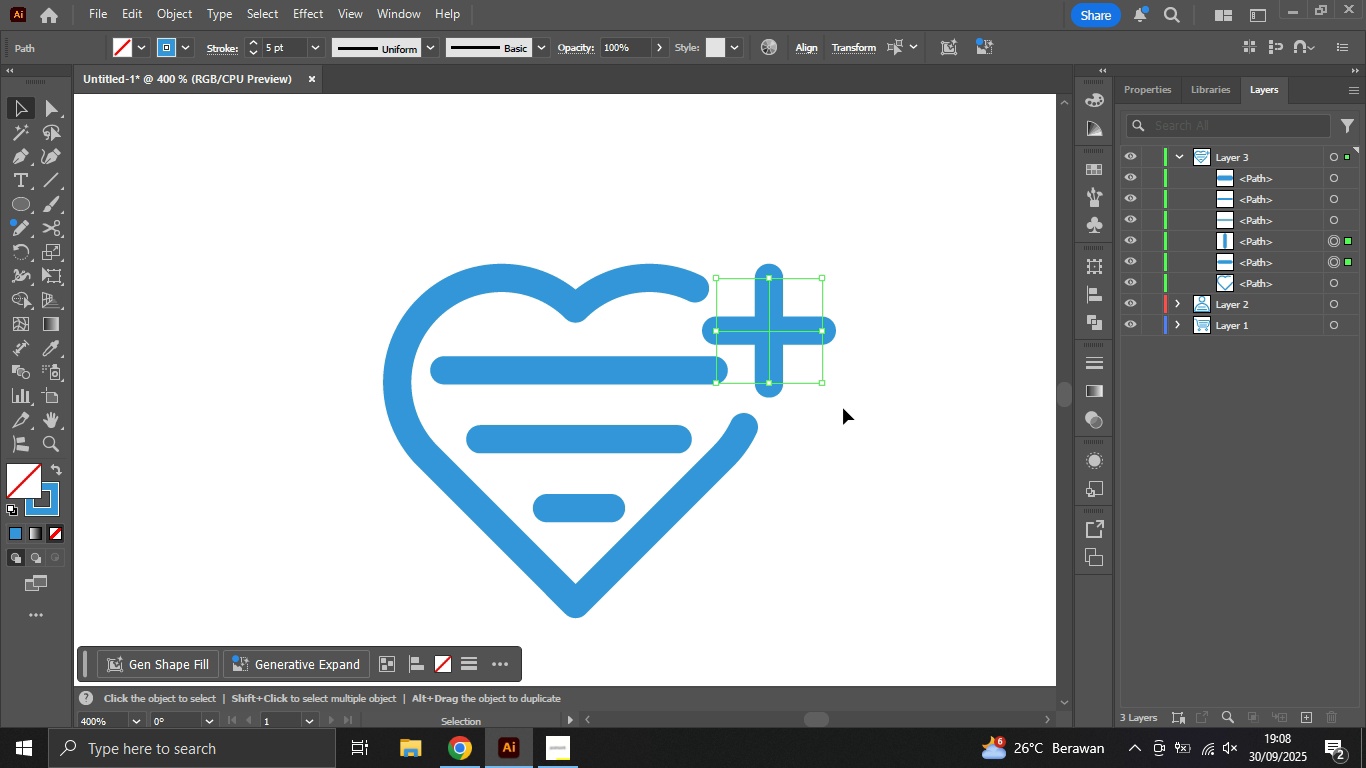 
left_click([842, 409])
 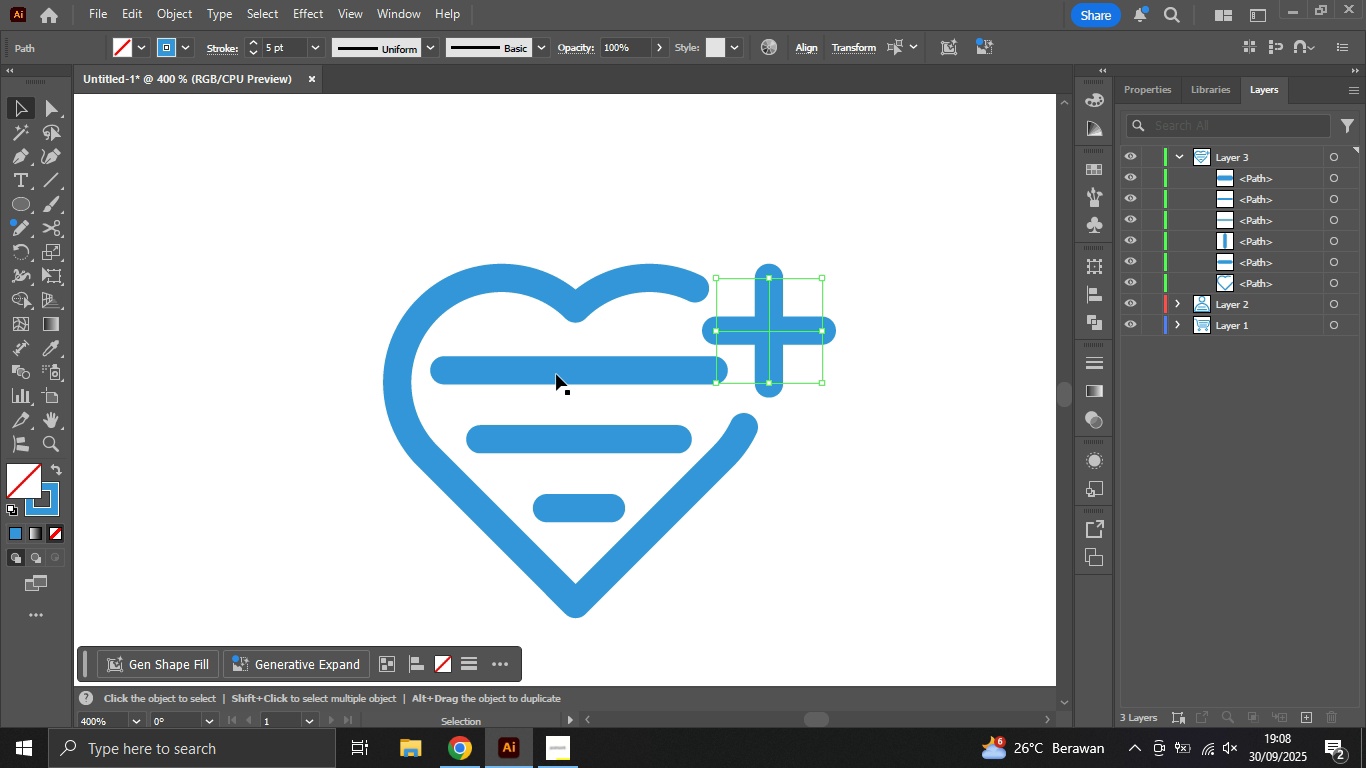 
hold_key(key=AltLeft, duration=0.99)
scroll: coordinate [564, 391], scroll_direction: down, amount: 3.0
 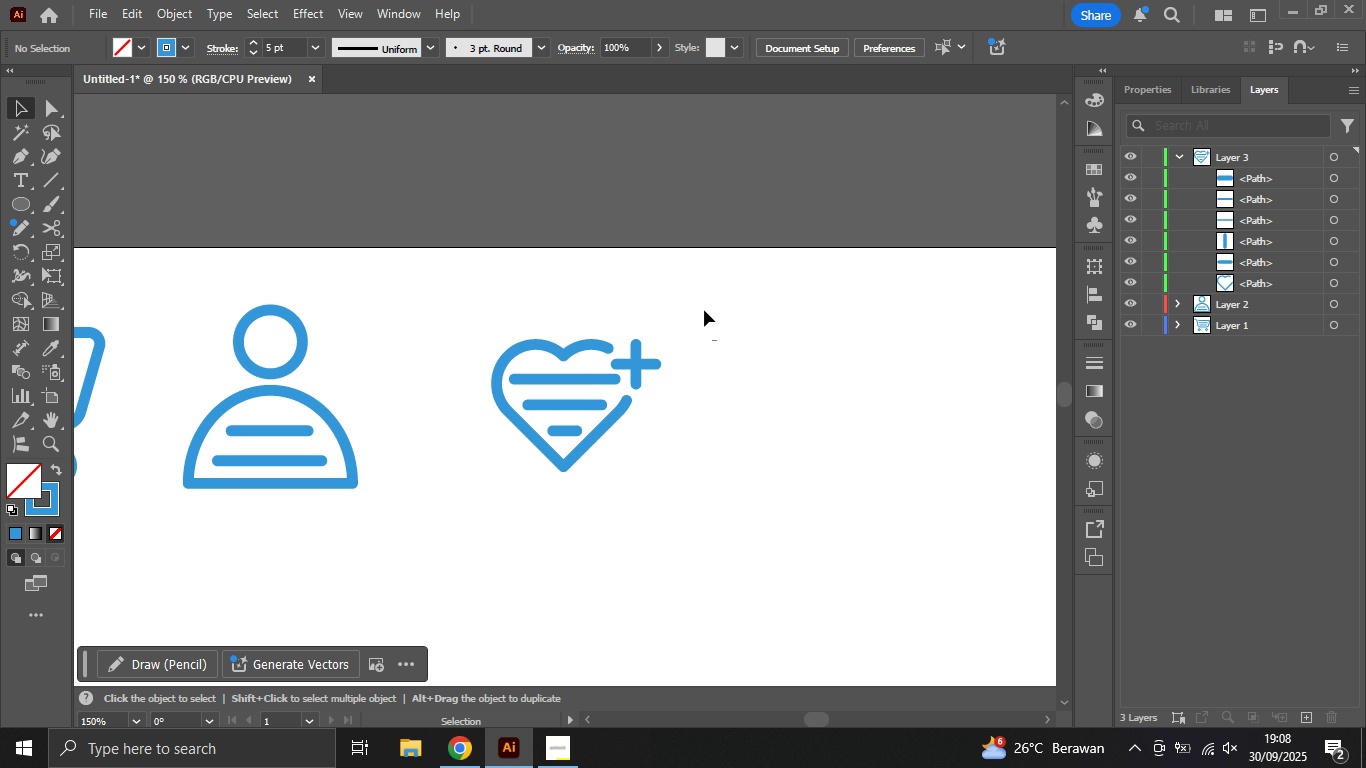 
mouse_move([438, 478])
 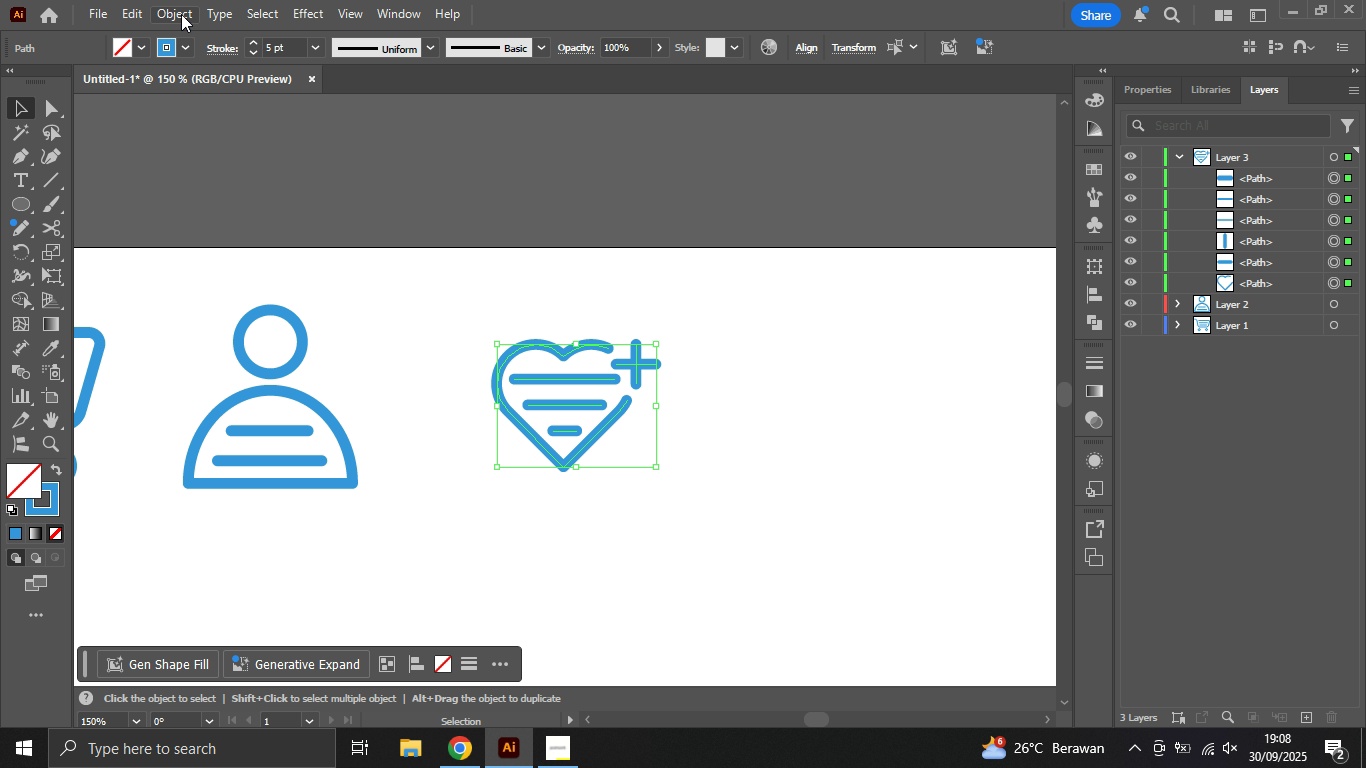 
left_click([181, 13])
 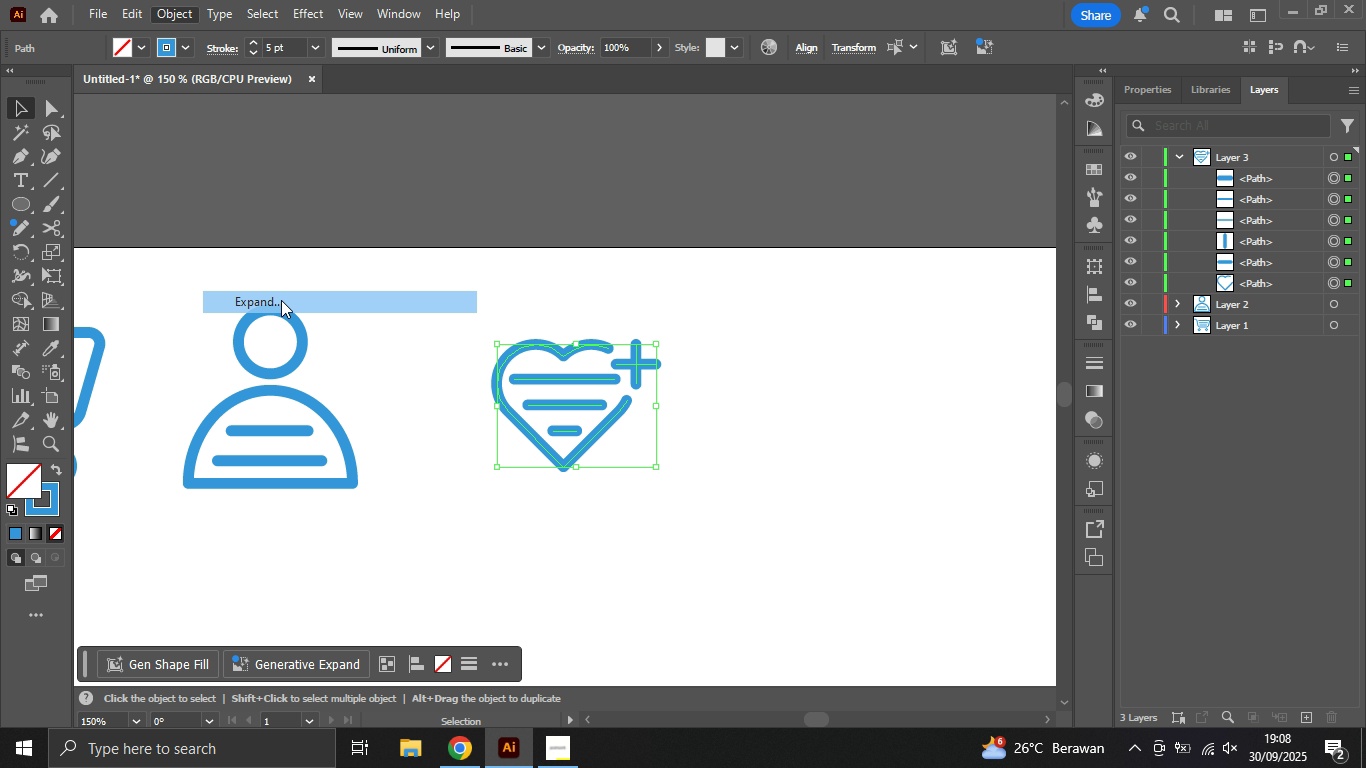 
left_click([281, 300])
 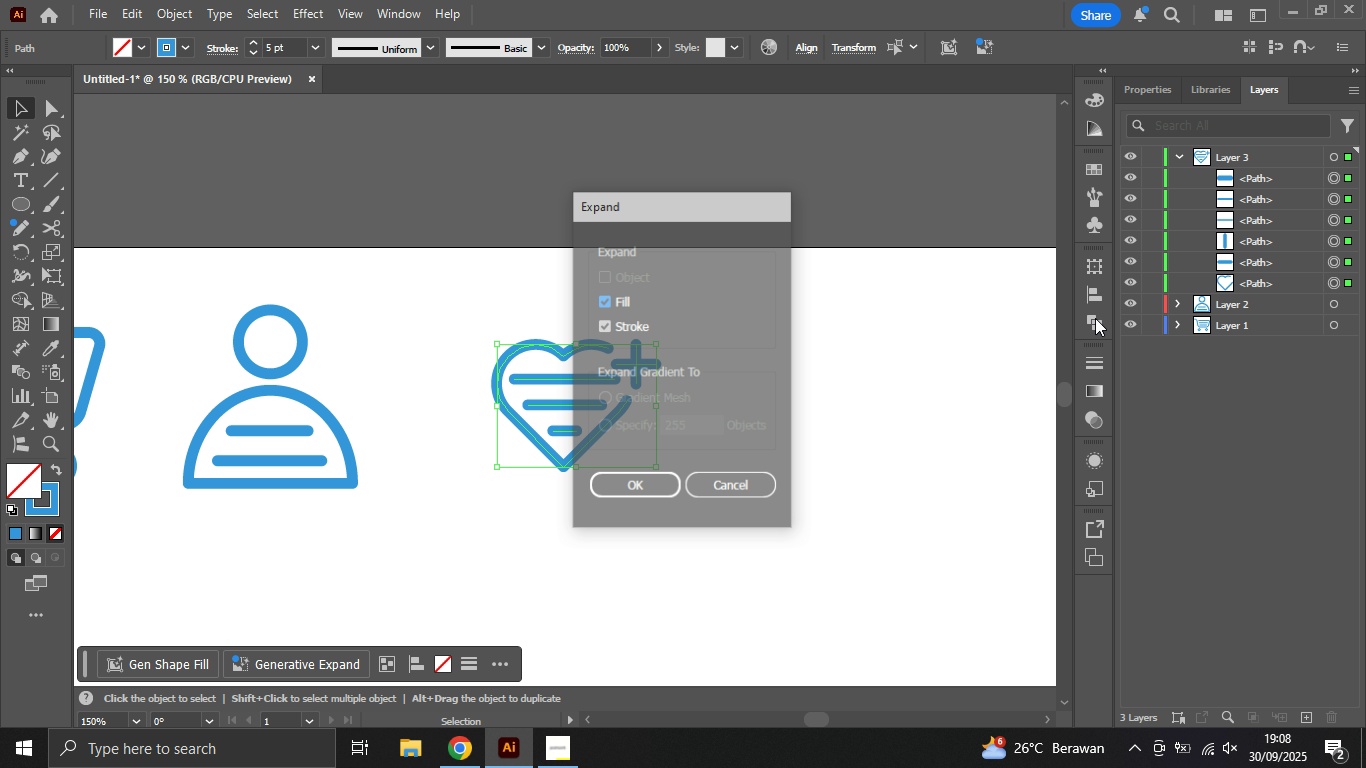 
left_click([635, 502])
 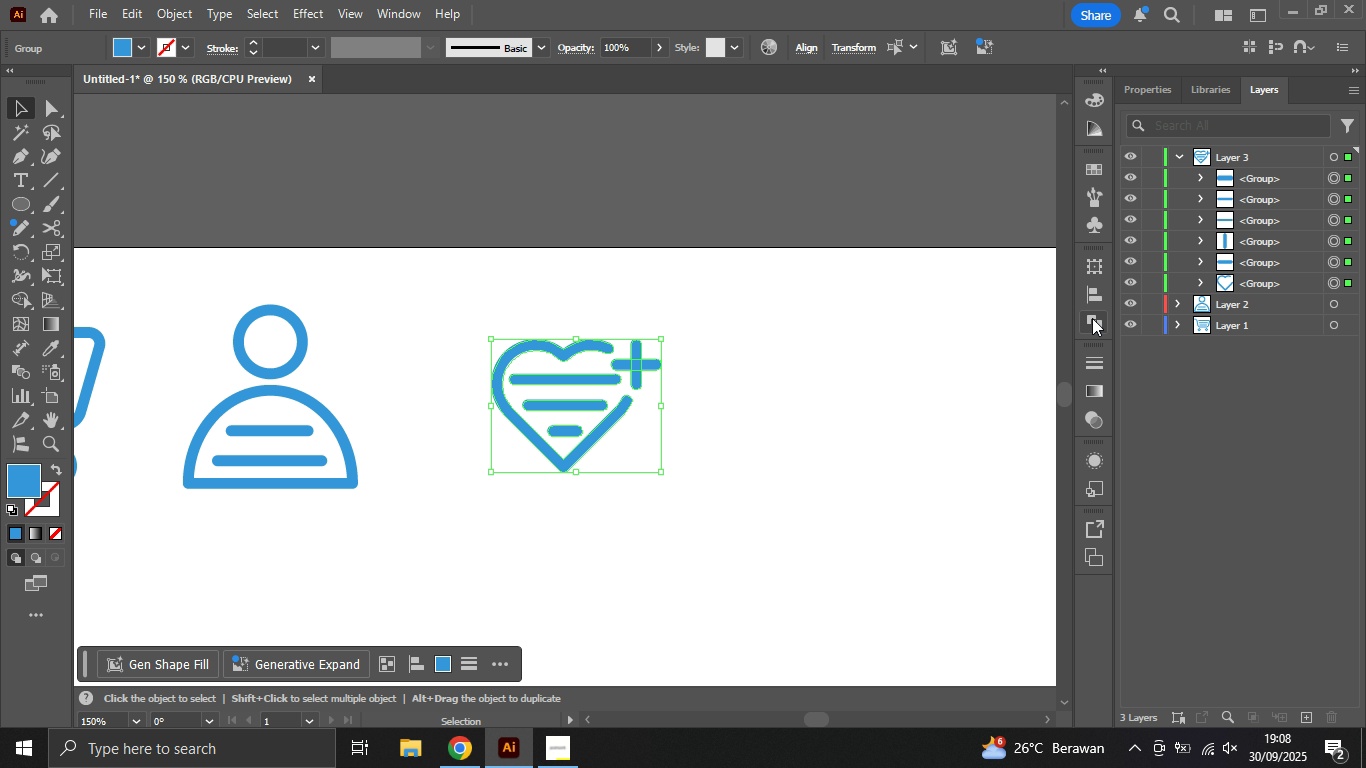 
left_click([1096, 319])
 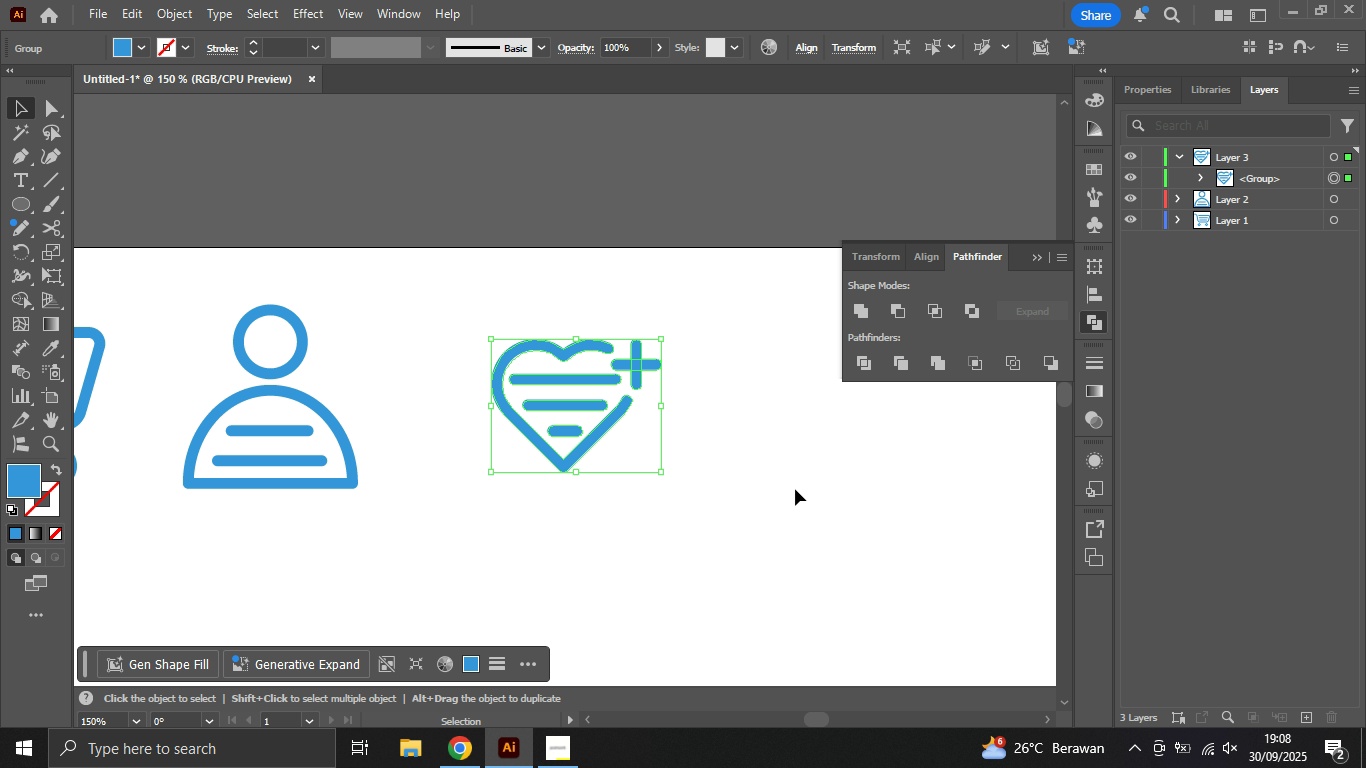 
left_click([795, 489])
 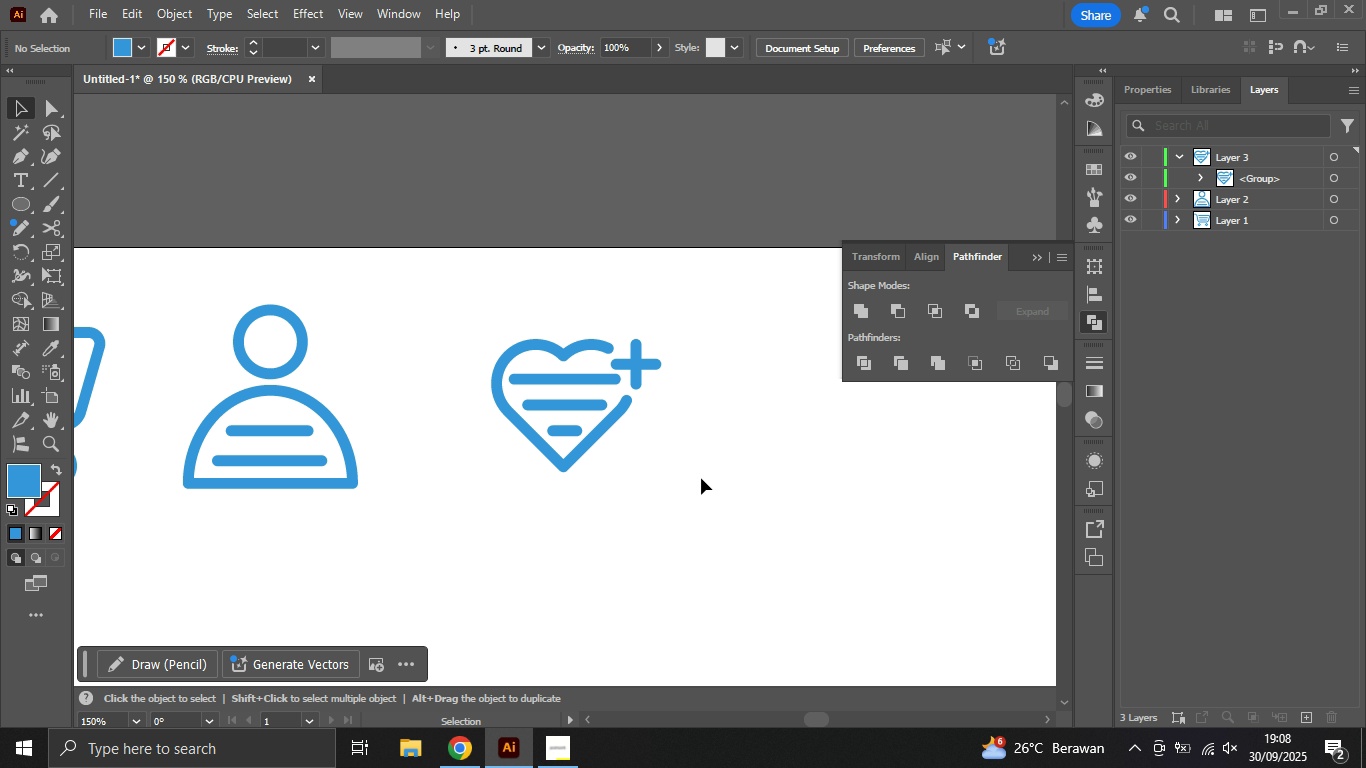 
hold_key(key=AltLeft, duration=1.13)
scroll: coordinate [684, 471], scroll_direction: down, amount: 1.0
 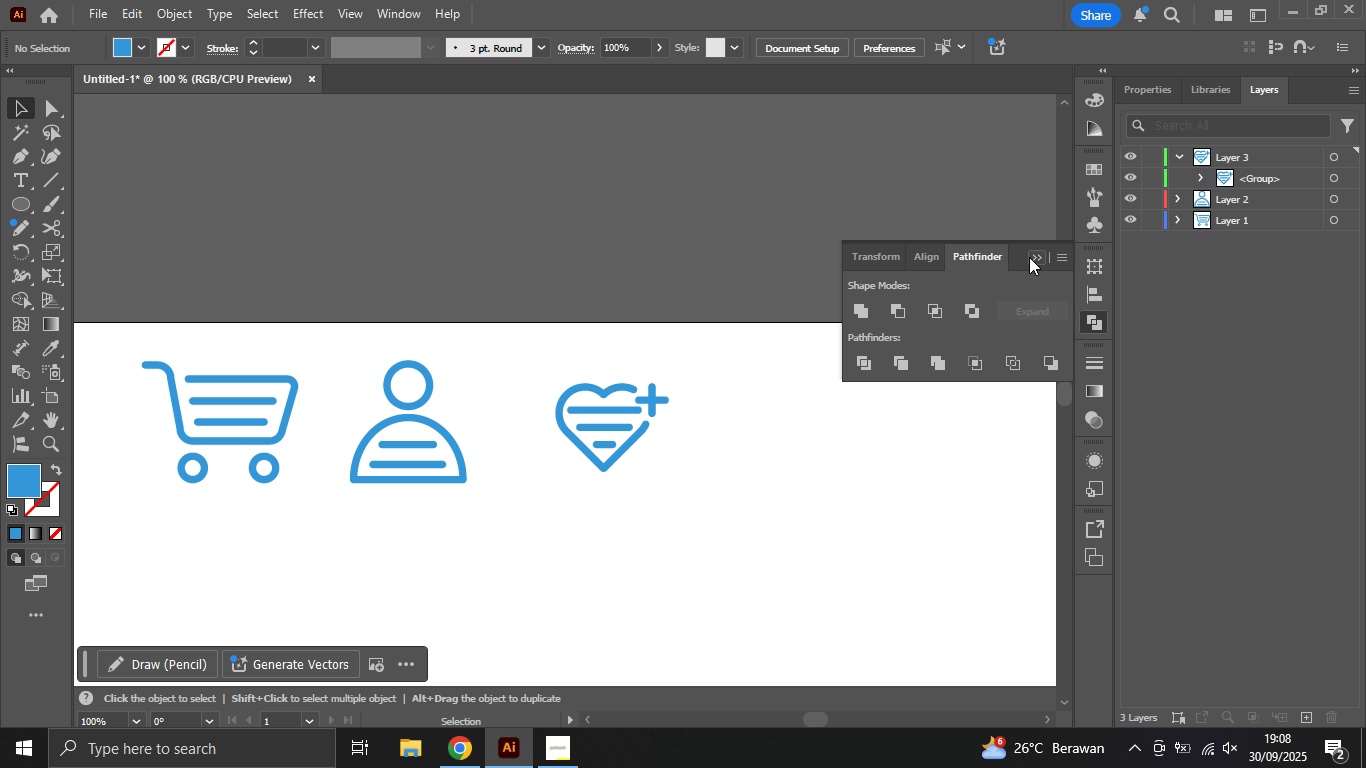 
hold_key(key=AltLeft, duration=3.96)
scroll: coordinate [646, 503], scroll_direction: down, amount: 5.0
 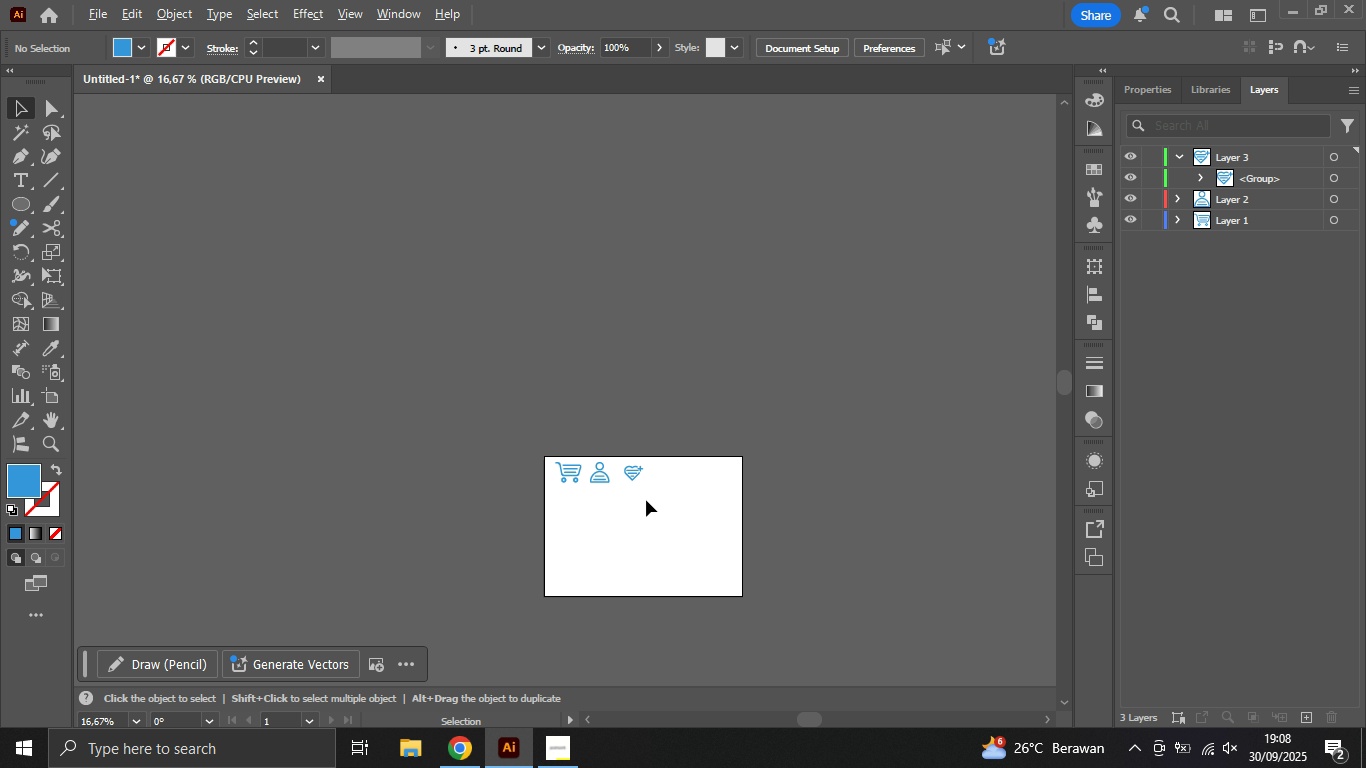 
scroll: coordinate [587, 383], scroll_direction: up, amount: 5.0
 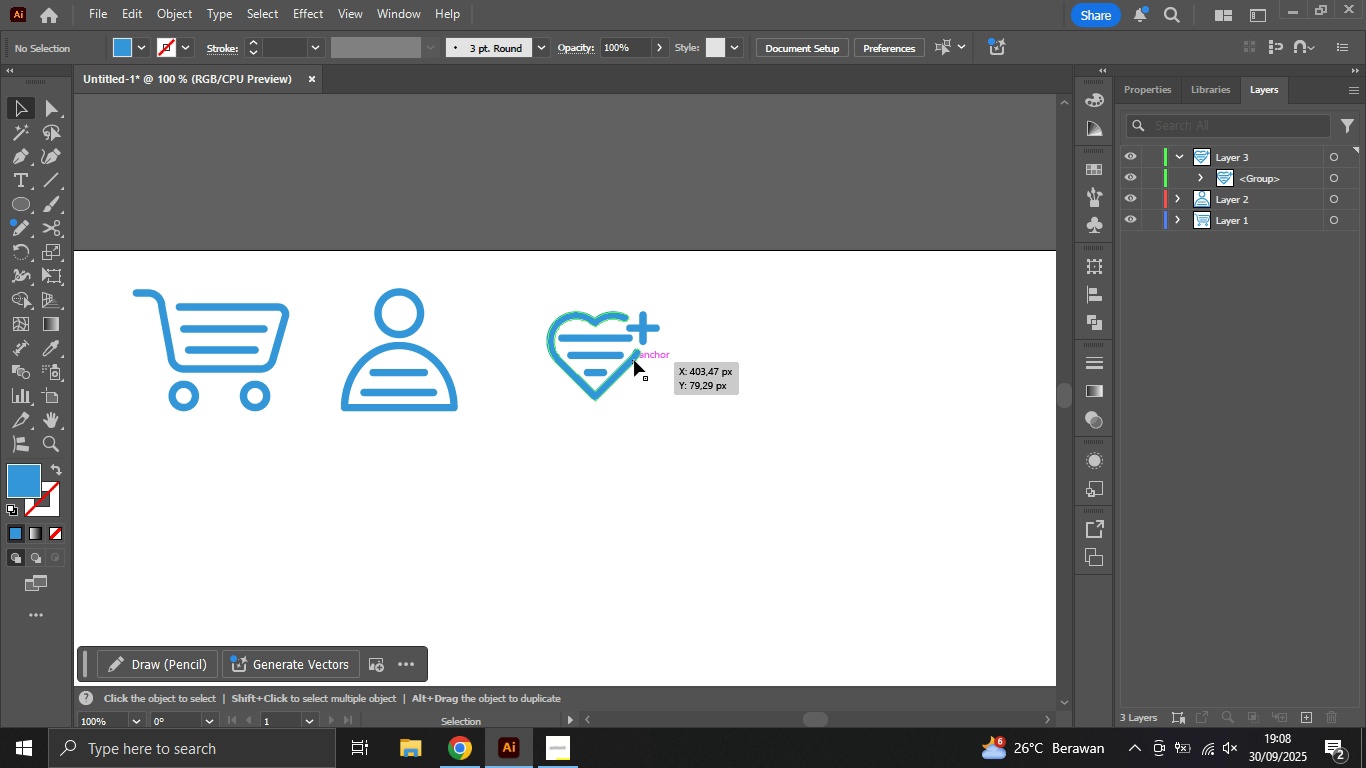 
hold_key(key=ShiftLeft, duration=0.64)